 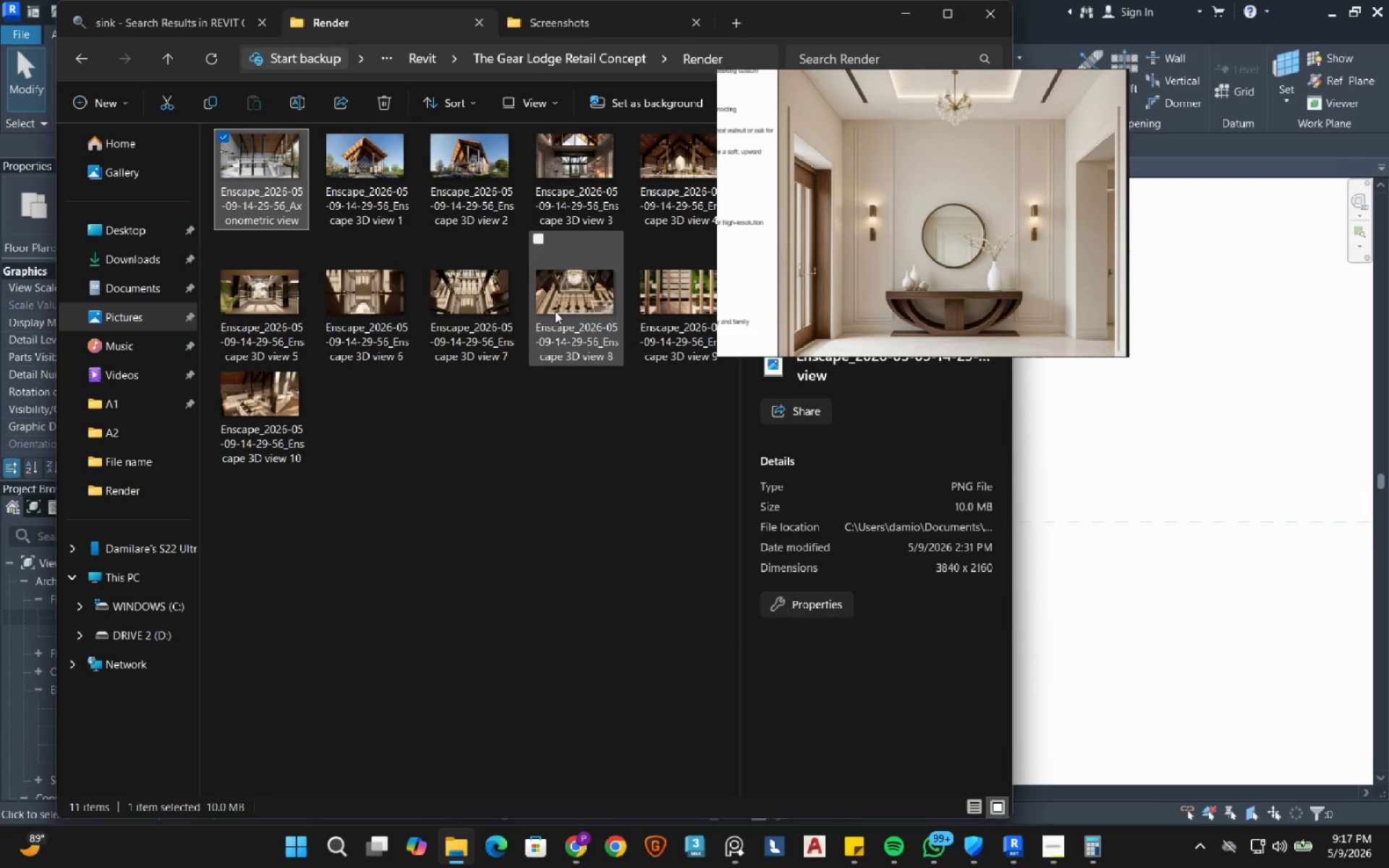 
left_click([194, 17])
 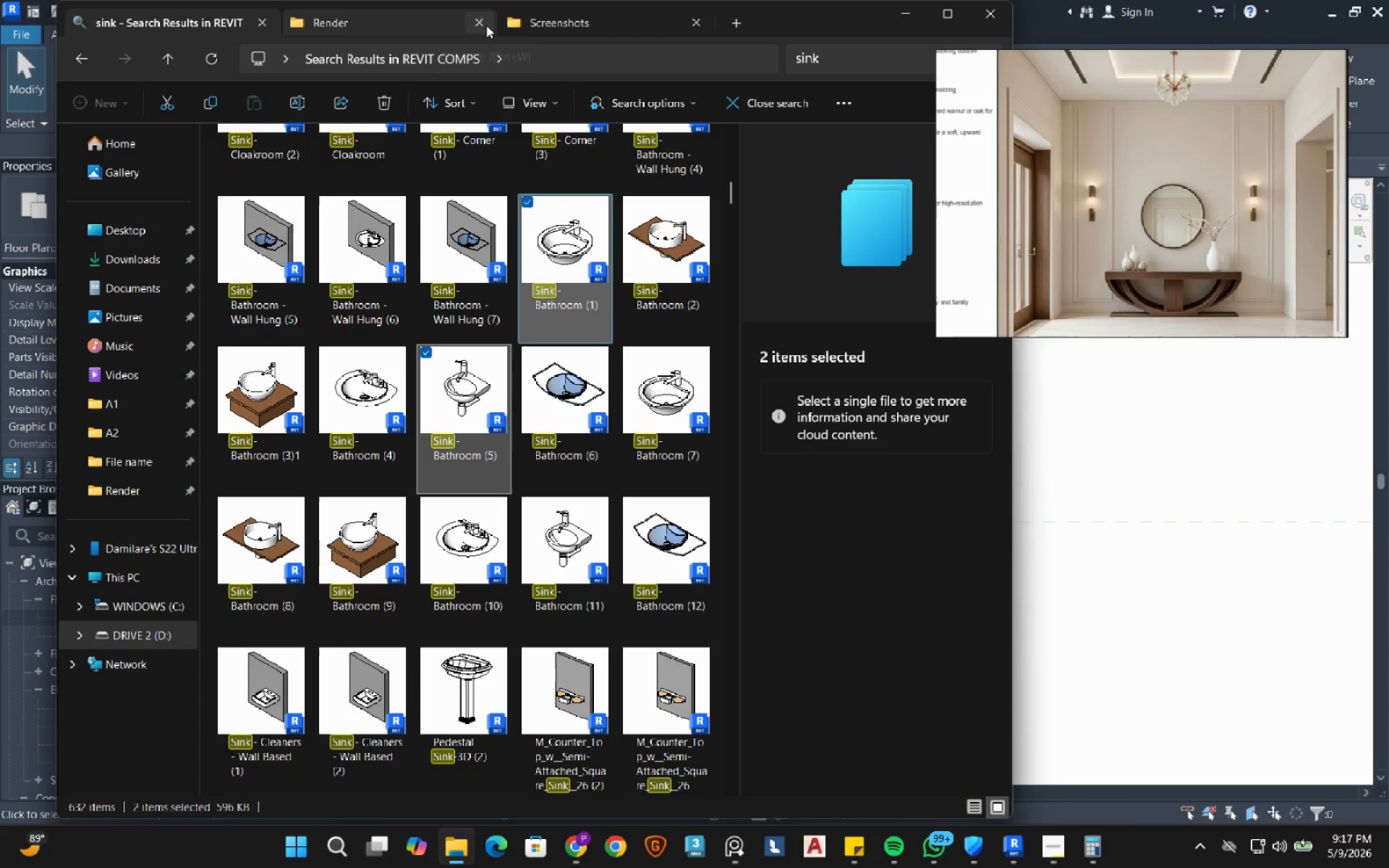 
left_click([486, 25])
 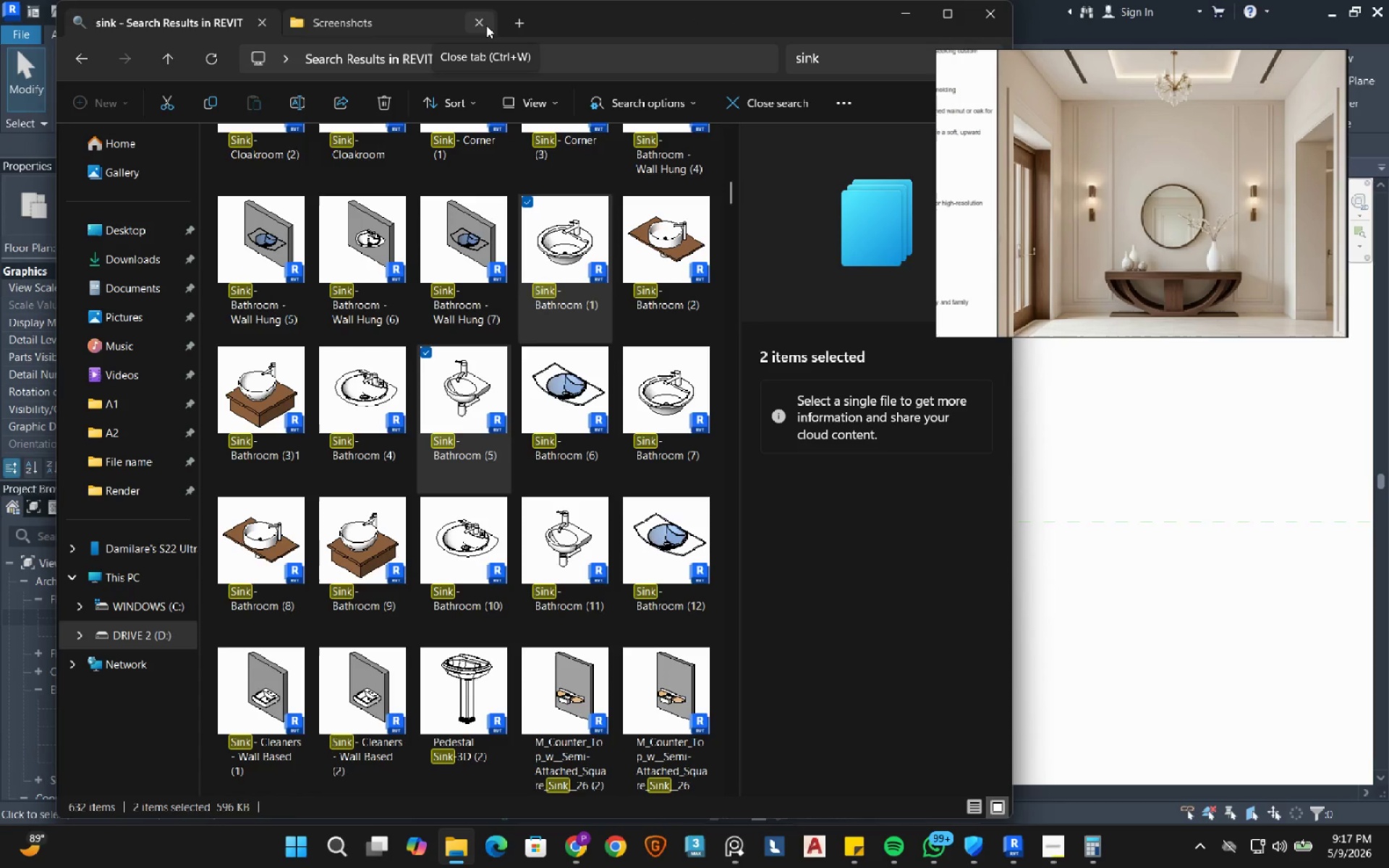 
left_click([486, 25])
 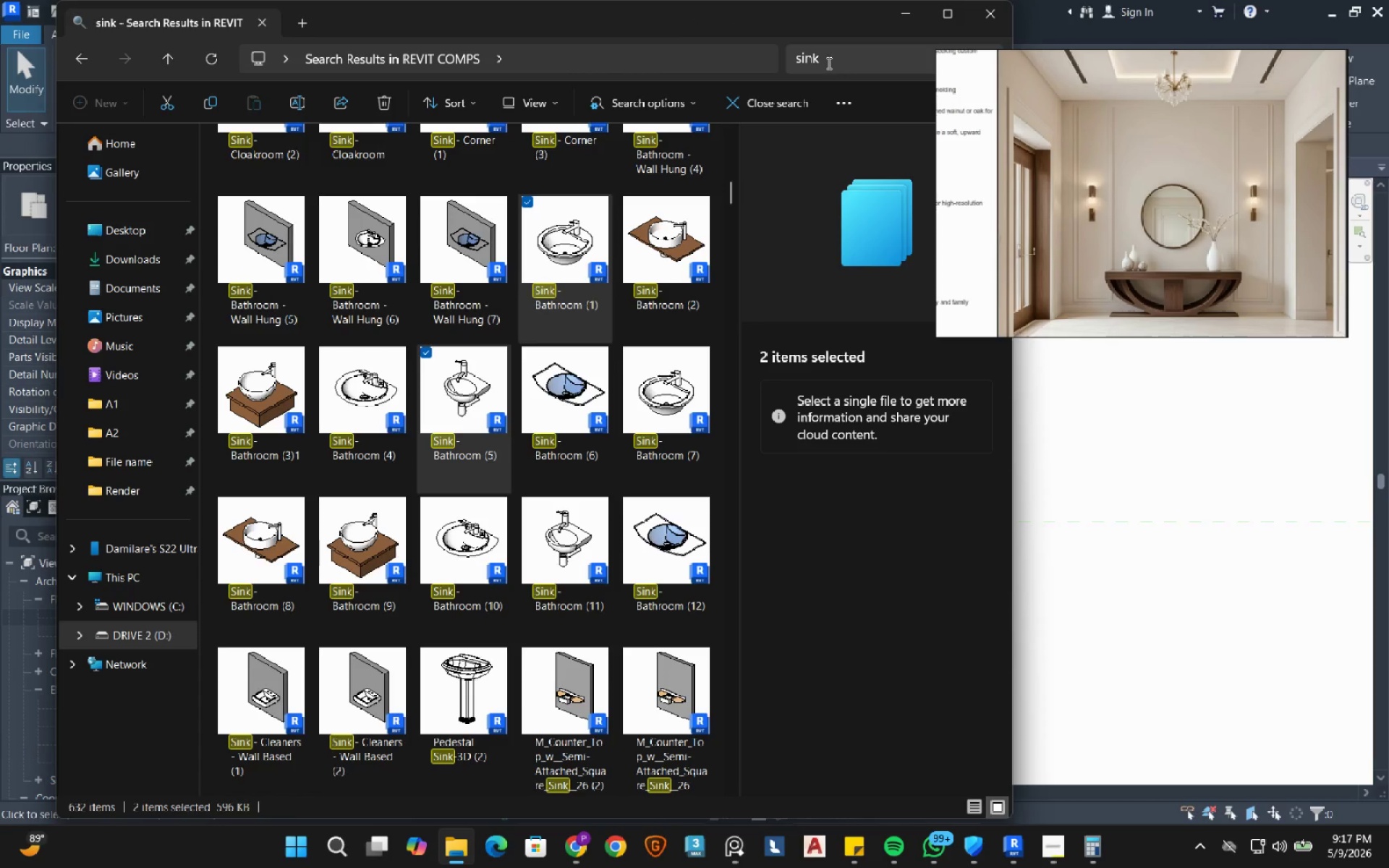 
left_click_drag(start_coordinate=[846, 59], to_coordinate=[781, 65])
 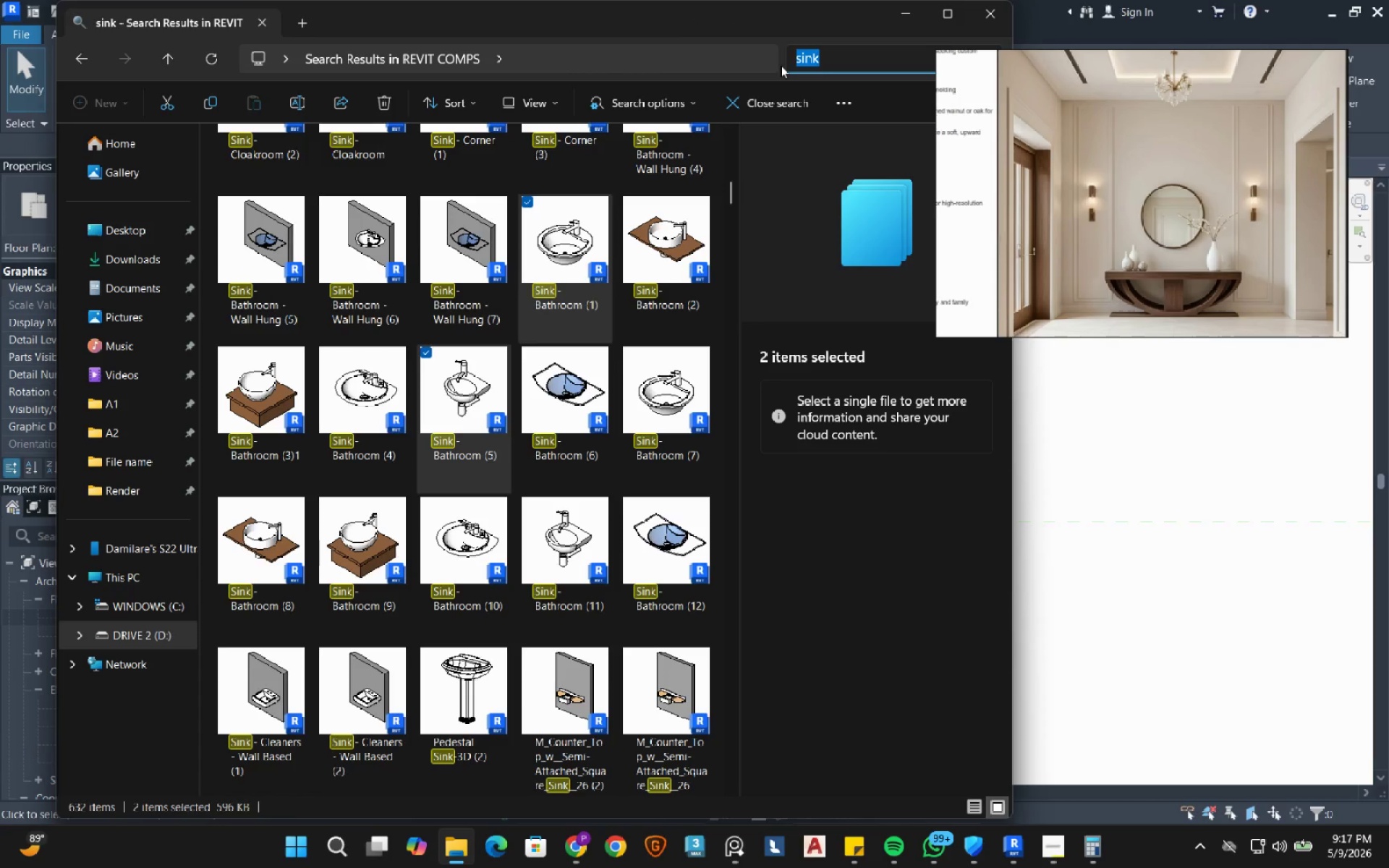 
type(door)
 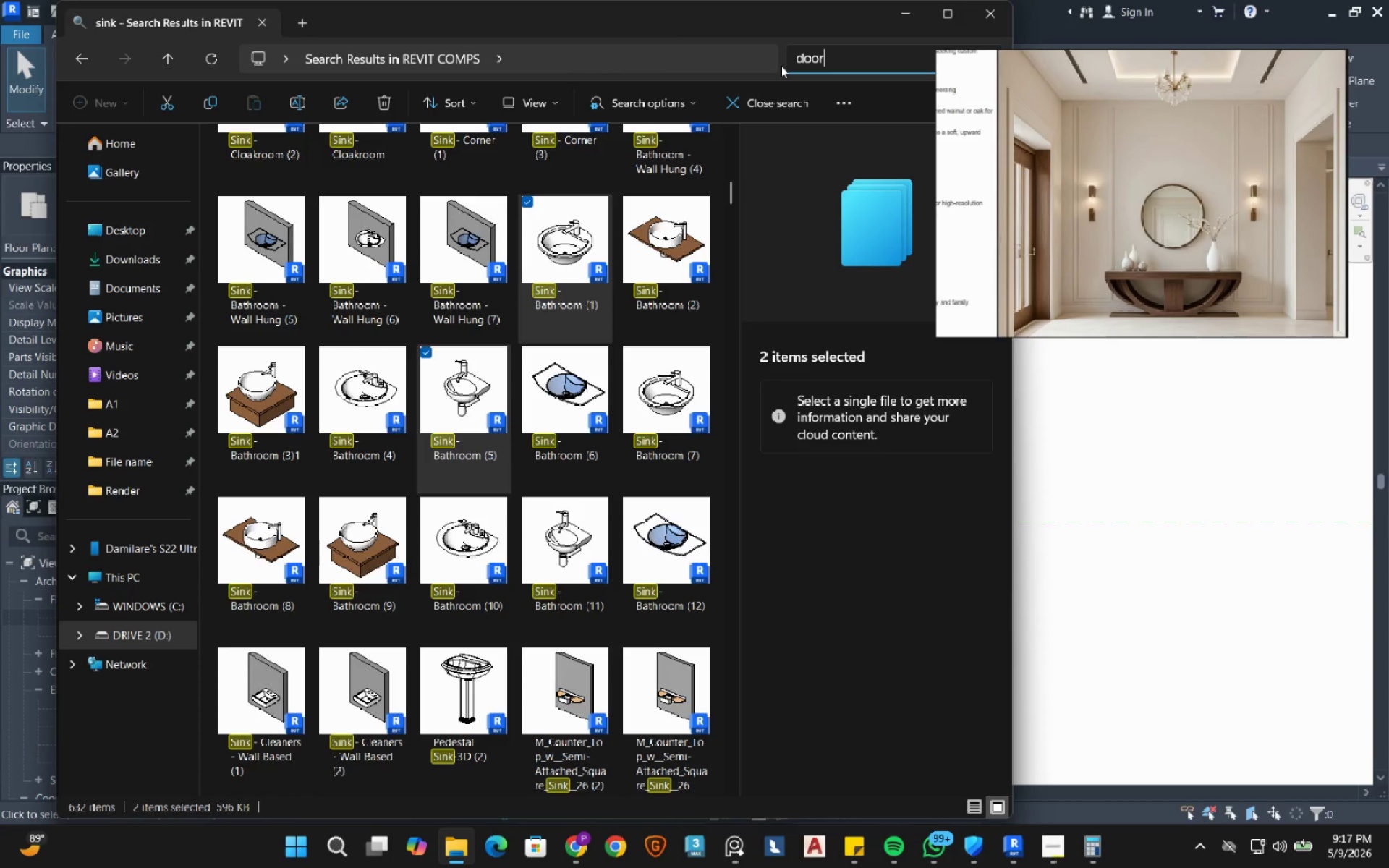 
key(Enter)
 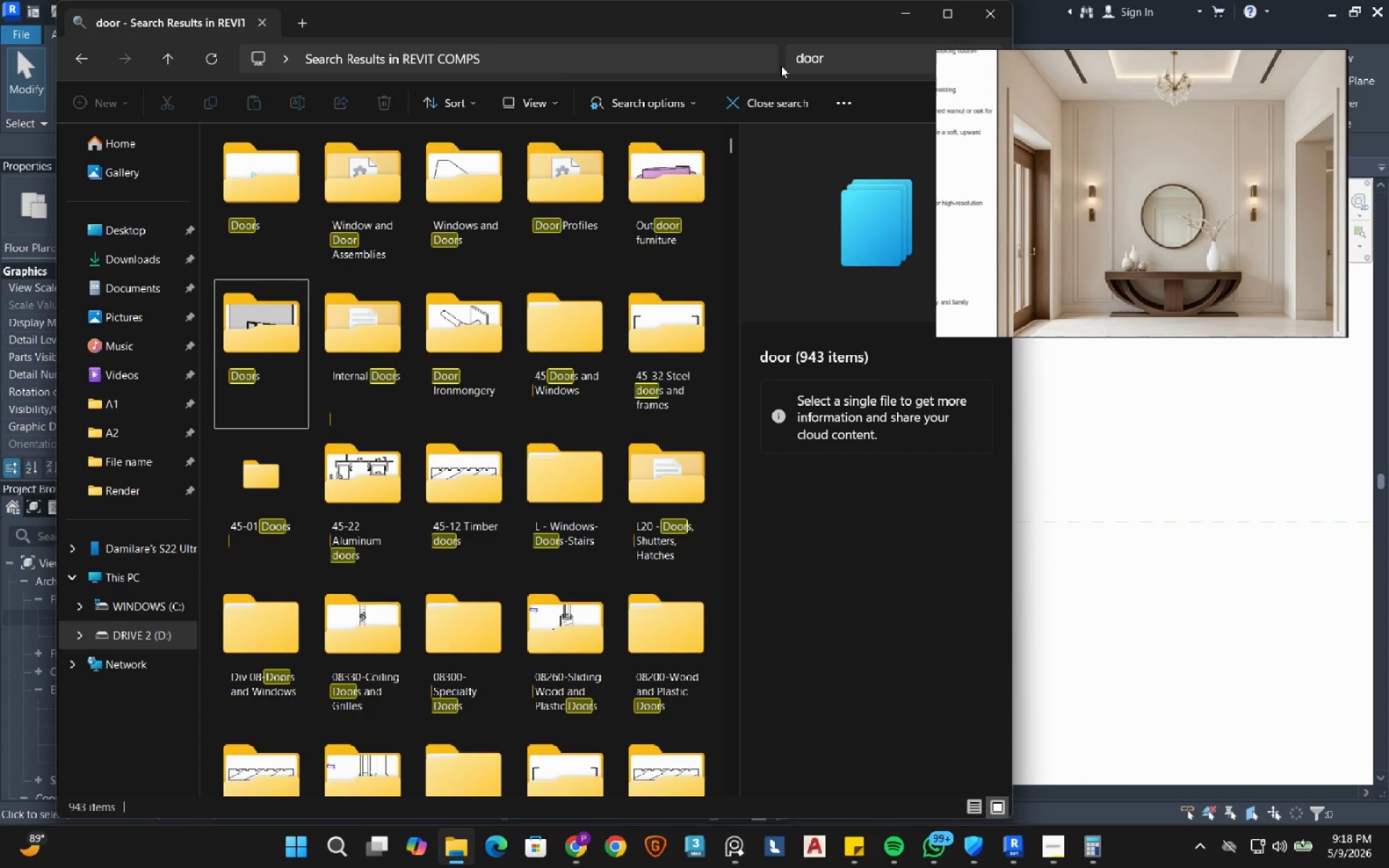 
wait(10.86)
 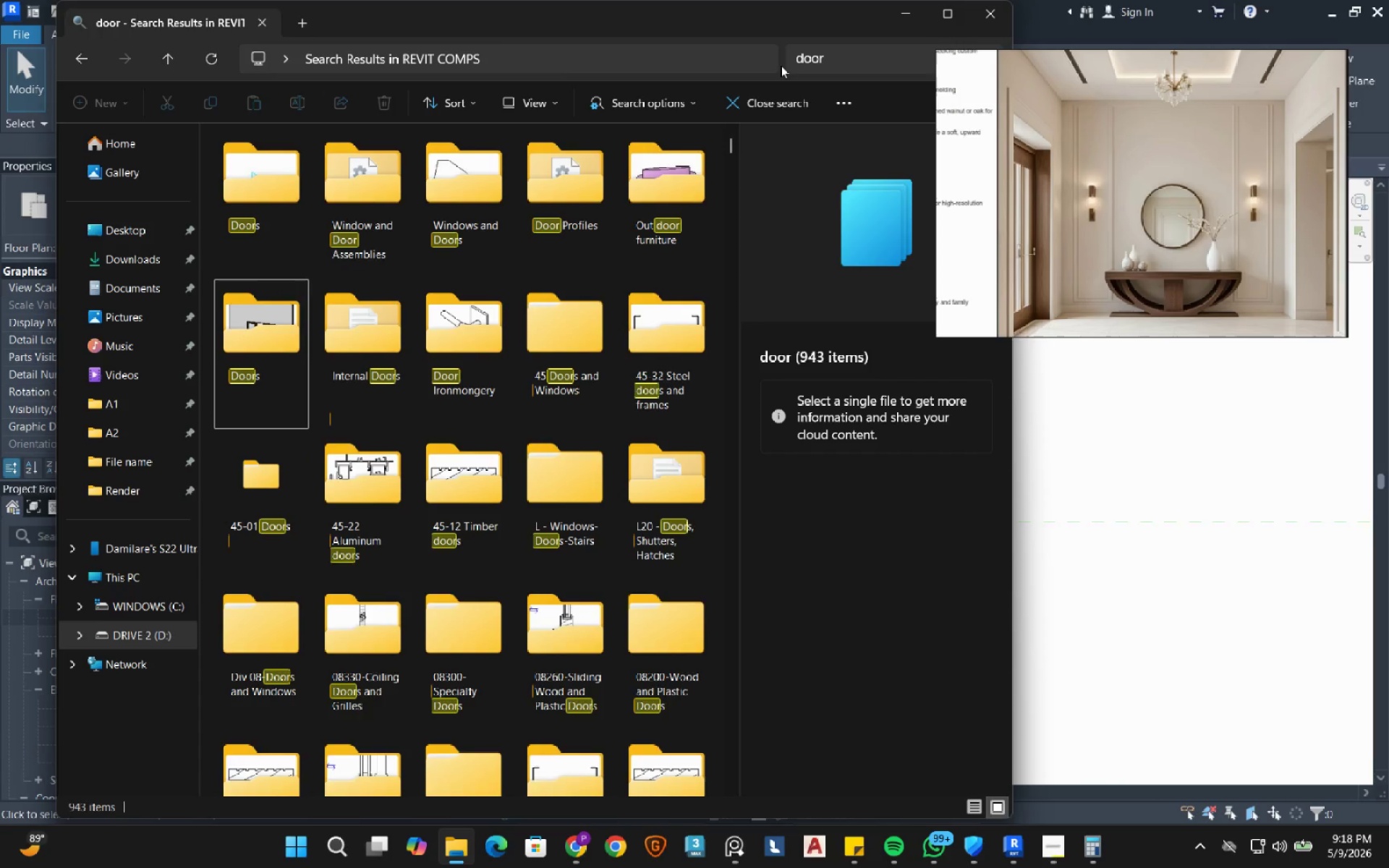 
scroll: coordinate [515, 340], scroll_direction: down, amount: 2.0
 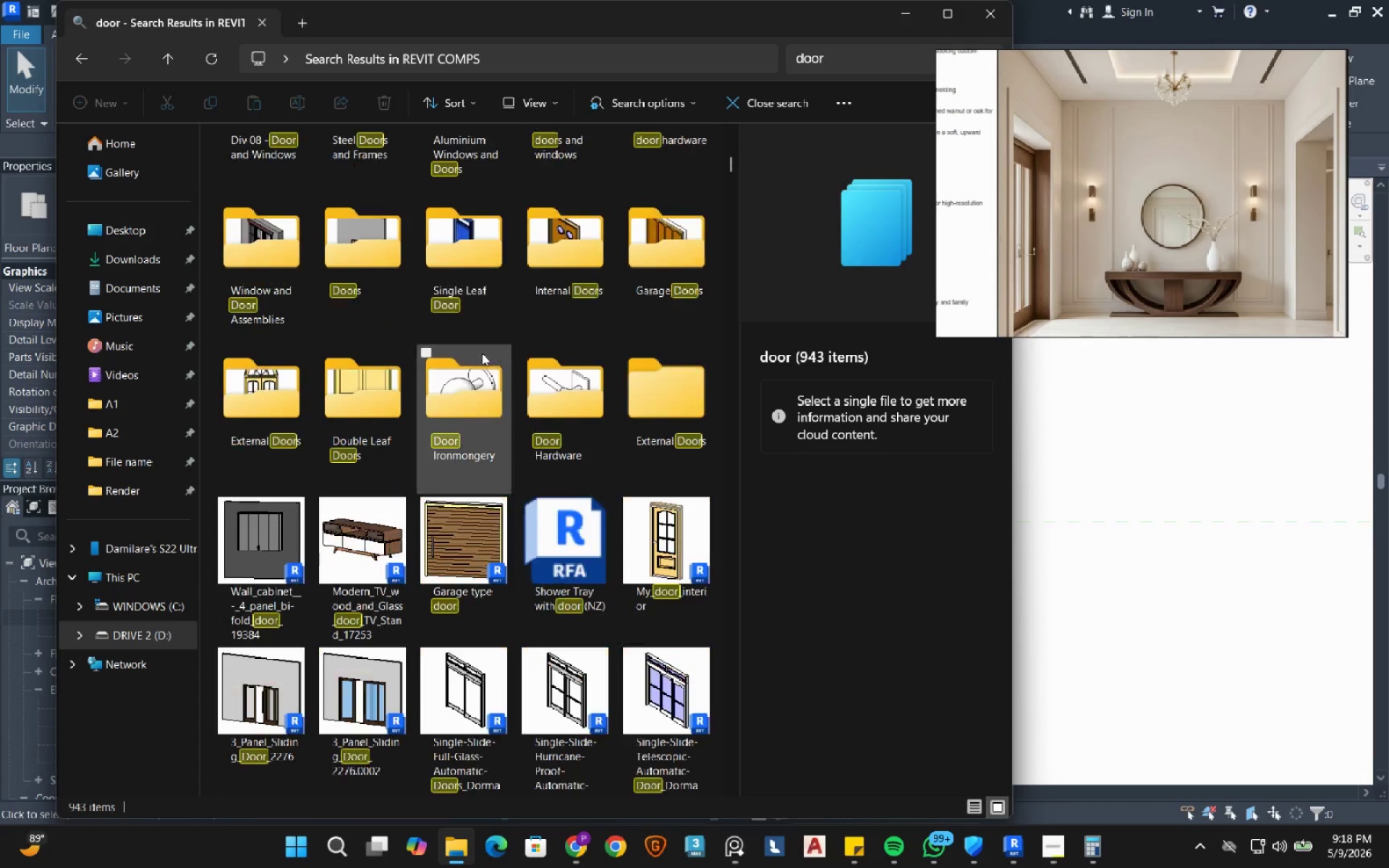 
mouse_move([489, 339])
 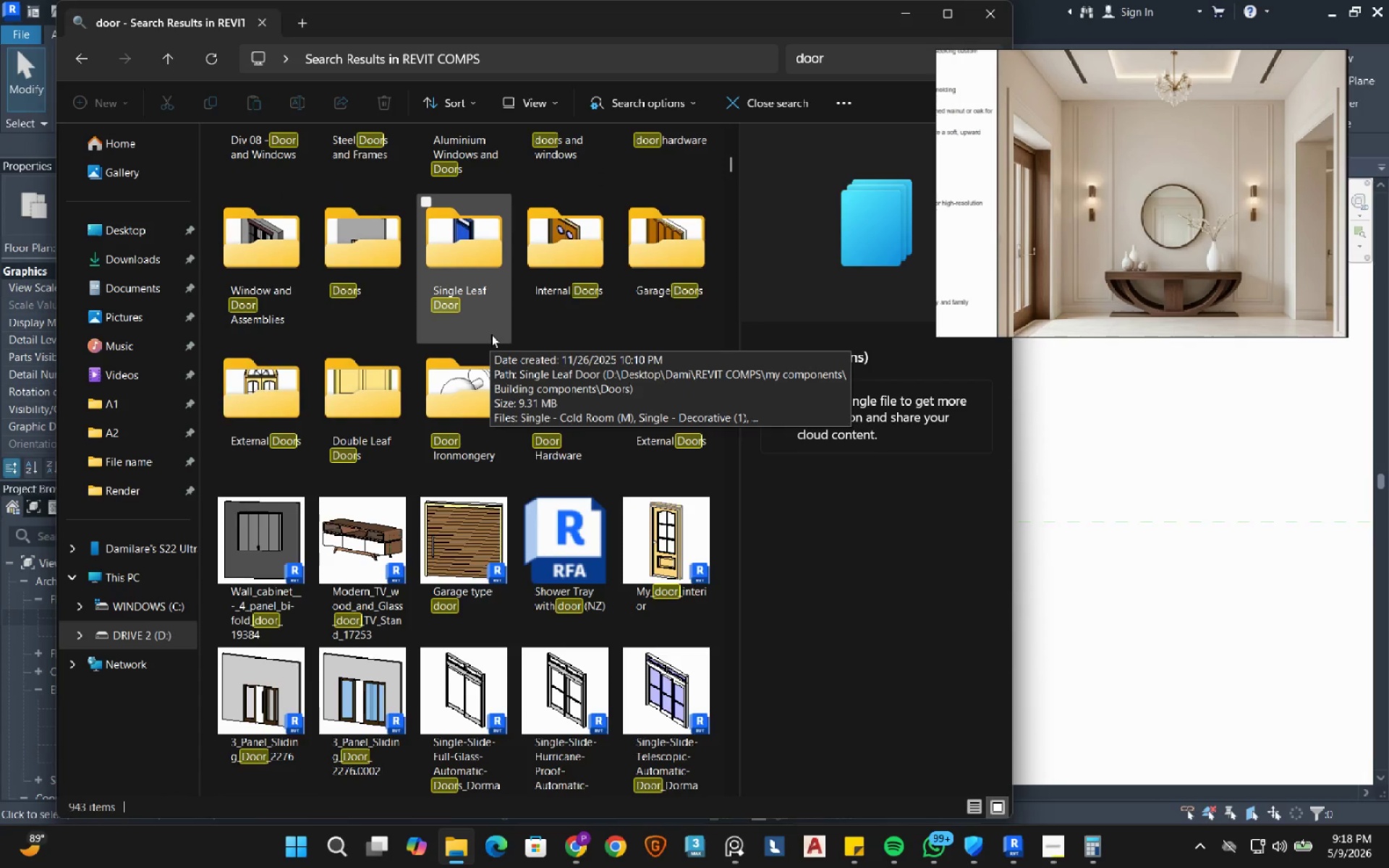 
scroll: coordinate [491, 334], scroll_direction: down, amount: 10.0
 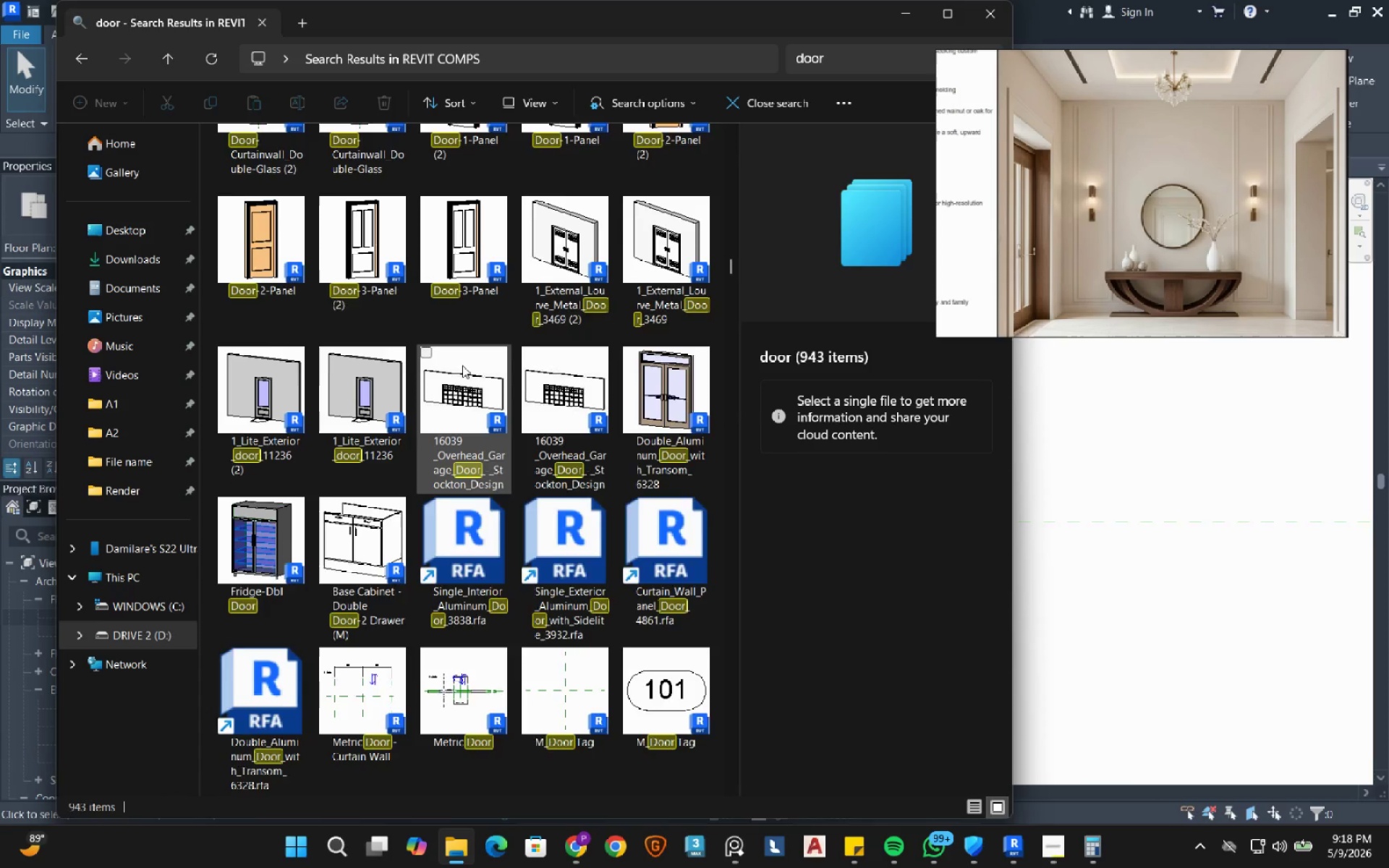 
scroll: coordinate [462, 365], scroll_direction: down, amount: 1.0
 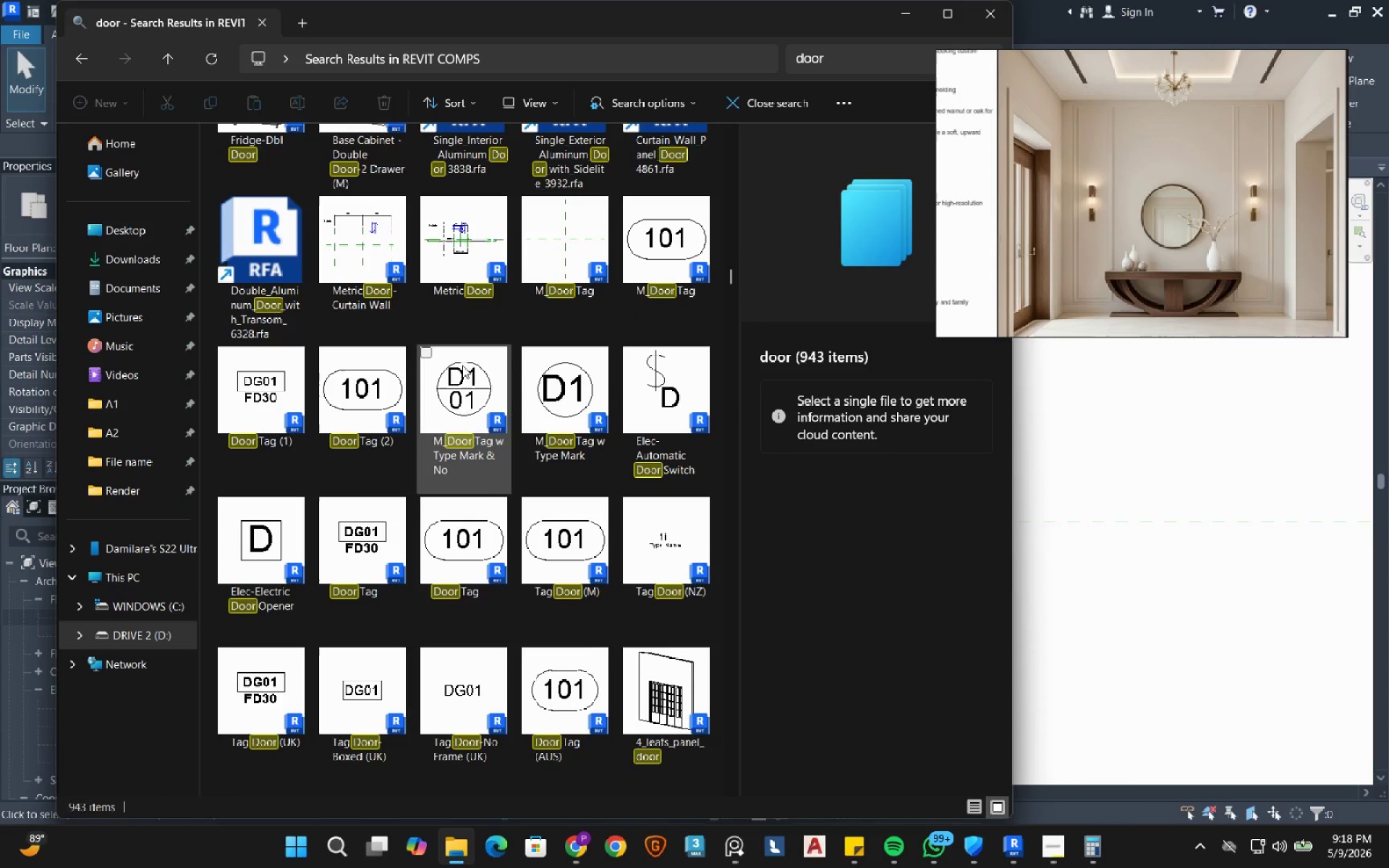 
wait(5.62)
 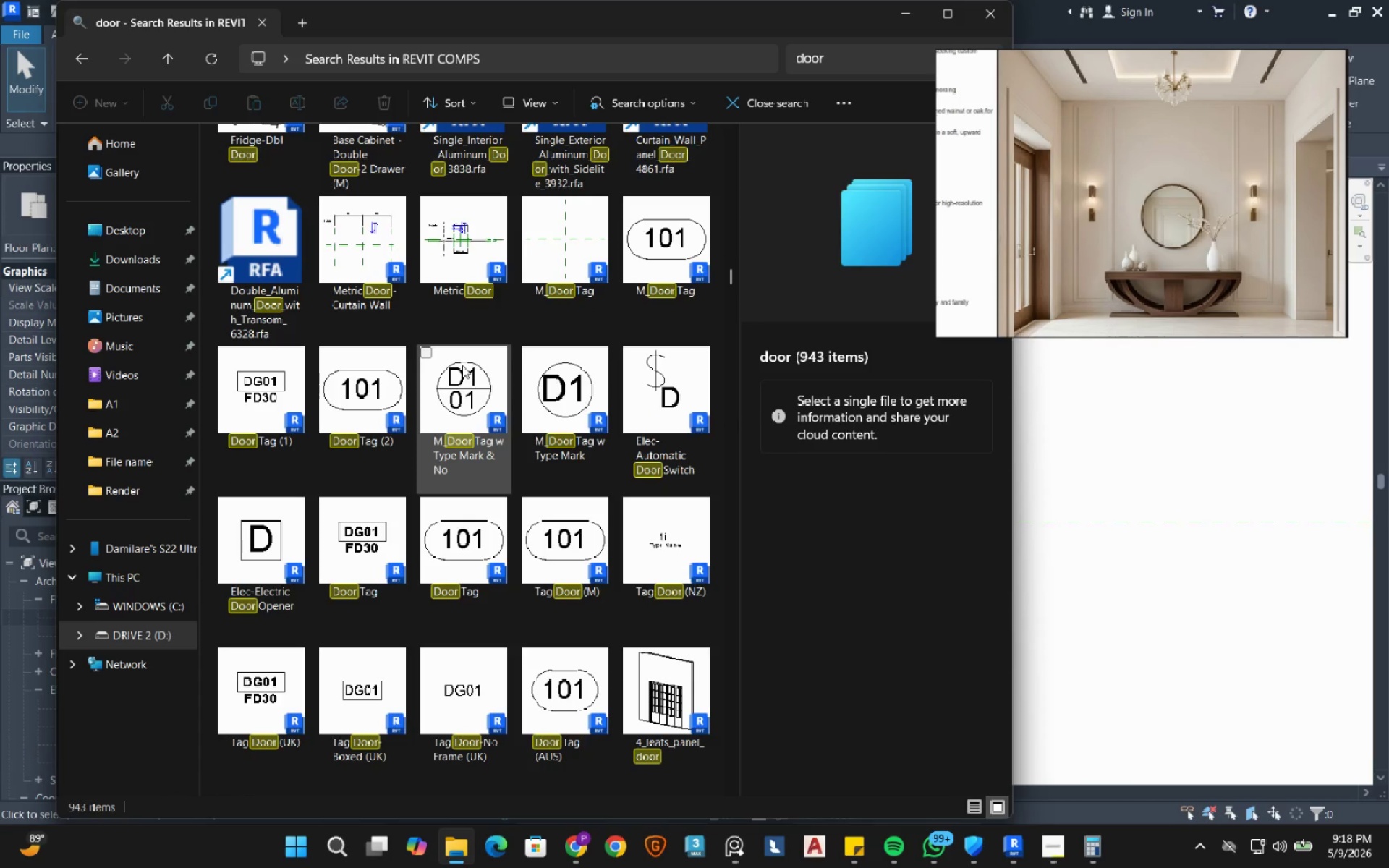 
left_click([574, 839])
 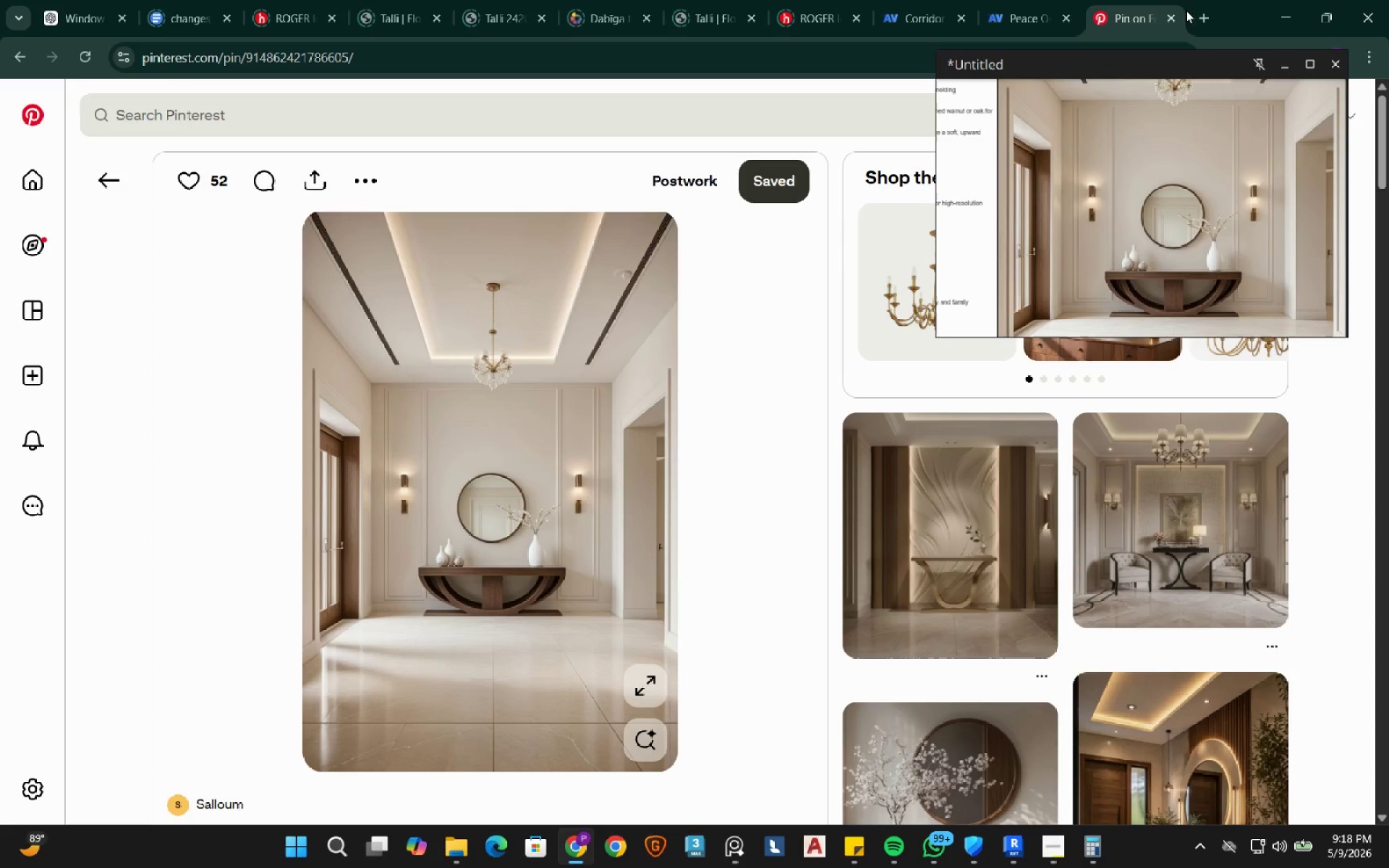 
left_click([1207, 17])
 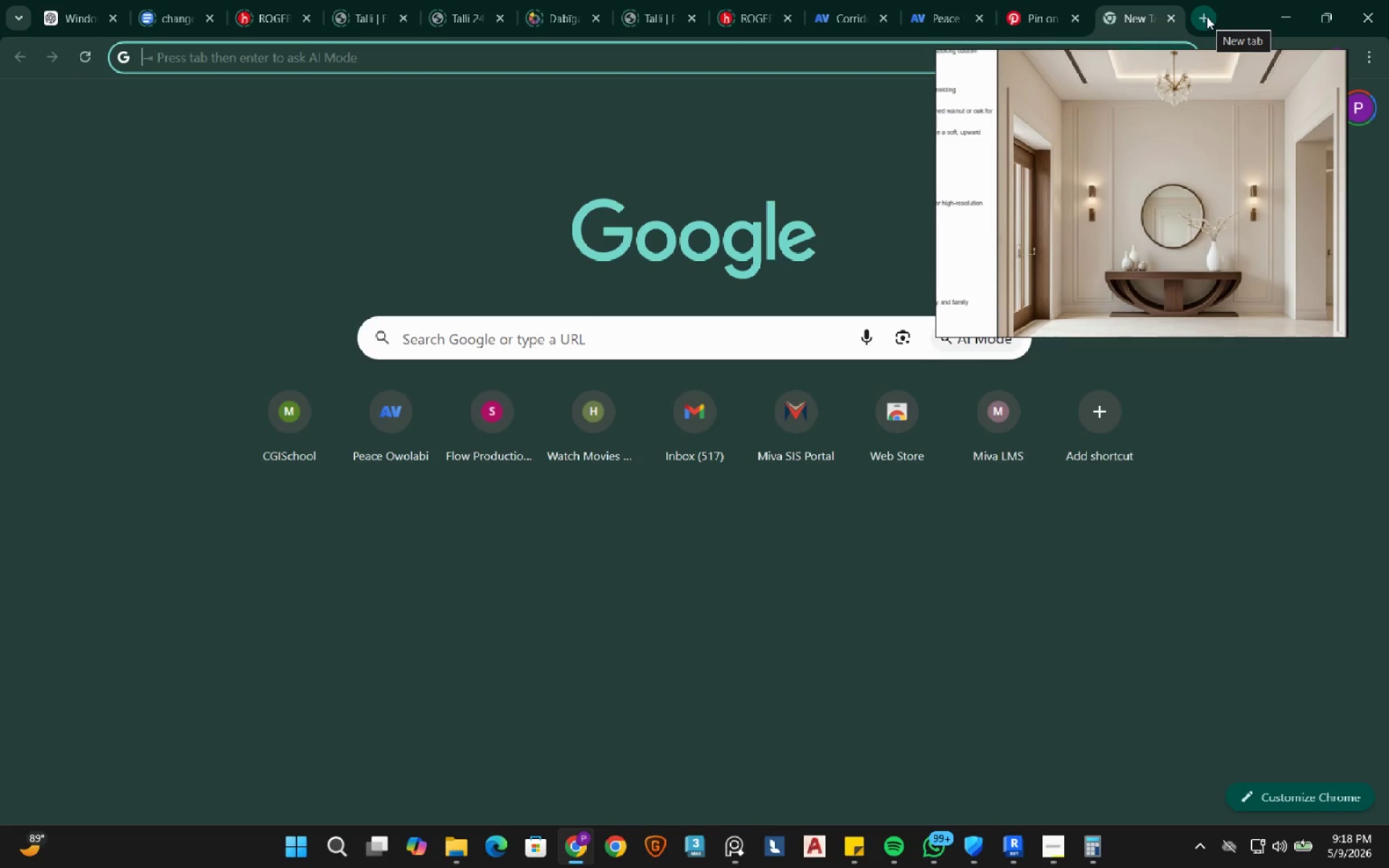 
type(revit doors)
 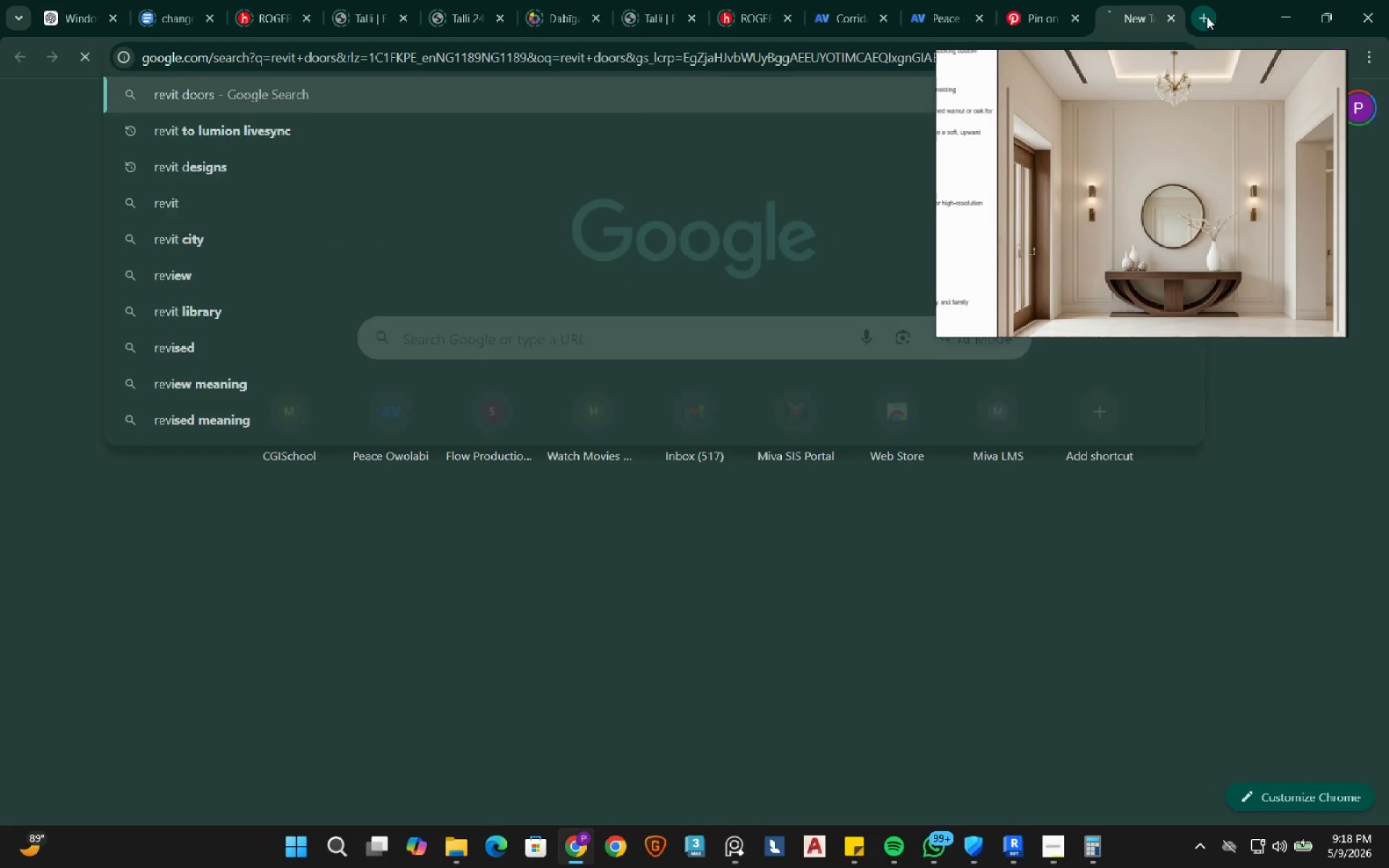 
key(Enter)
 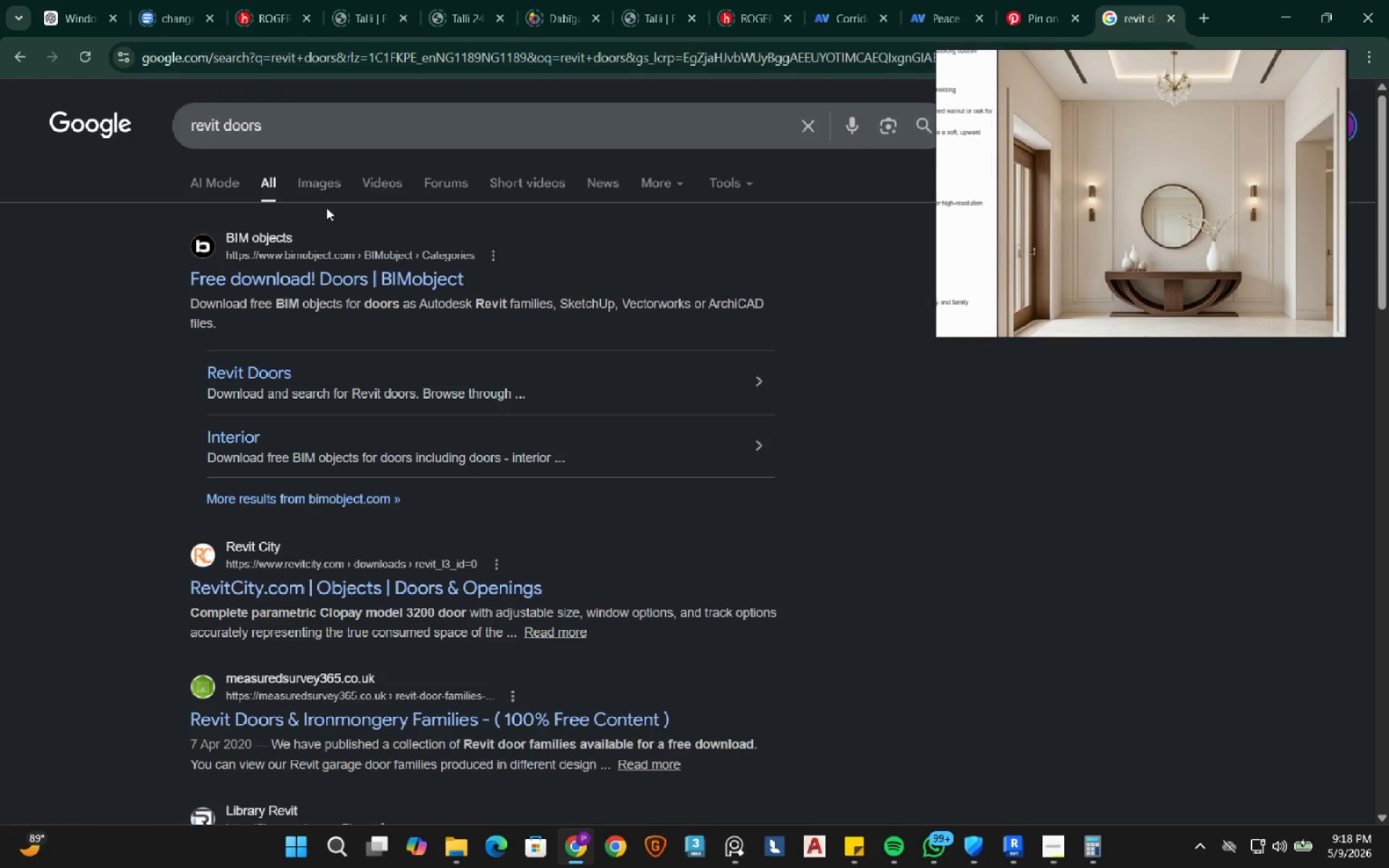 
left_click([332, 278])
 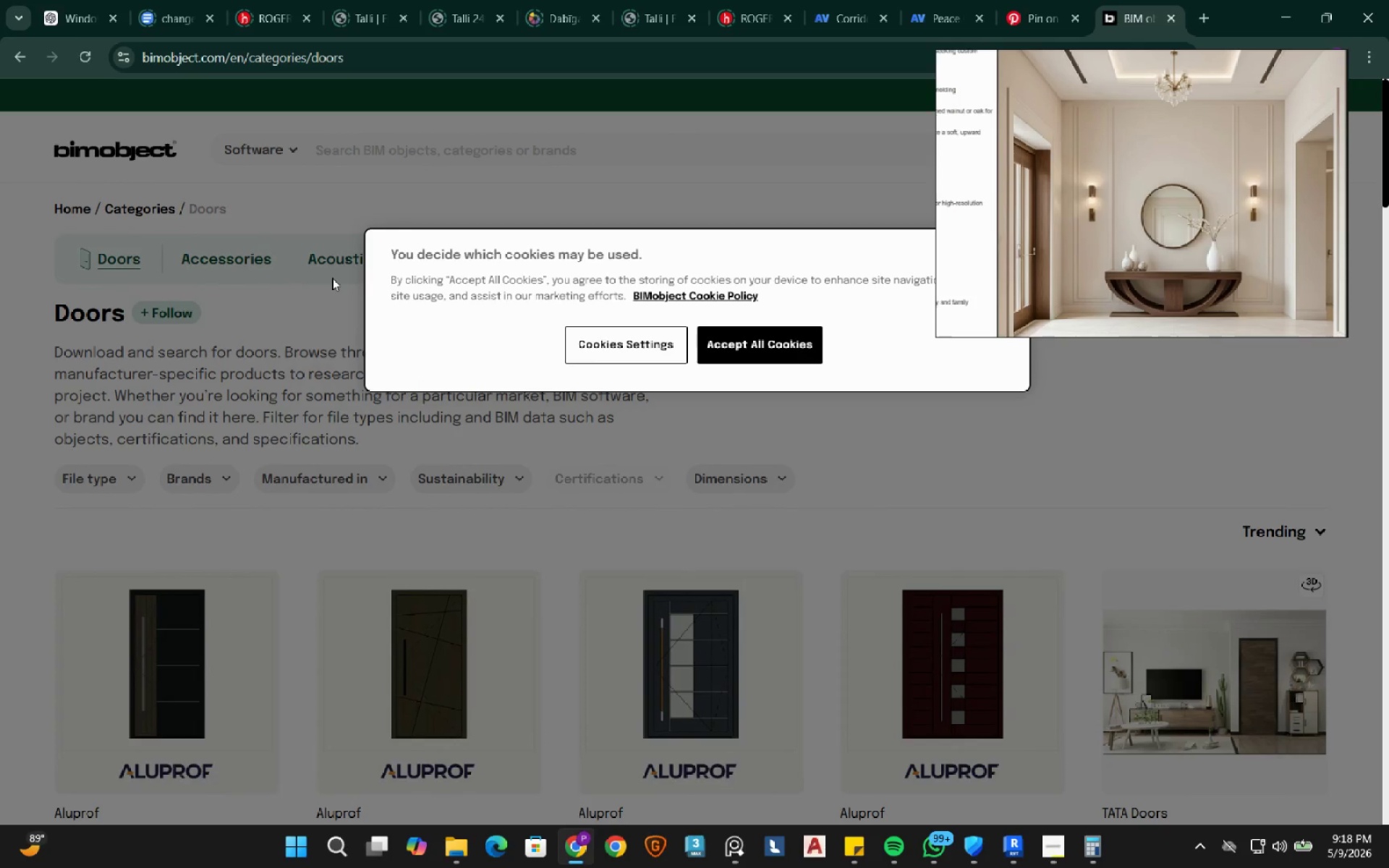 
left_click([770, 358])
 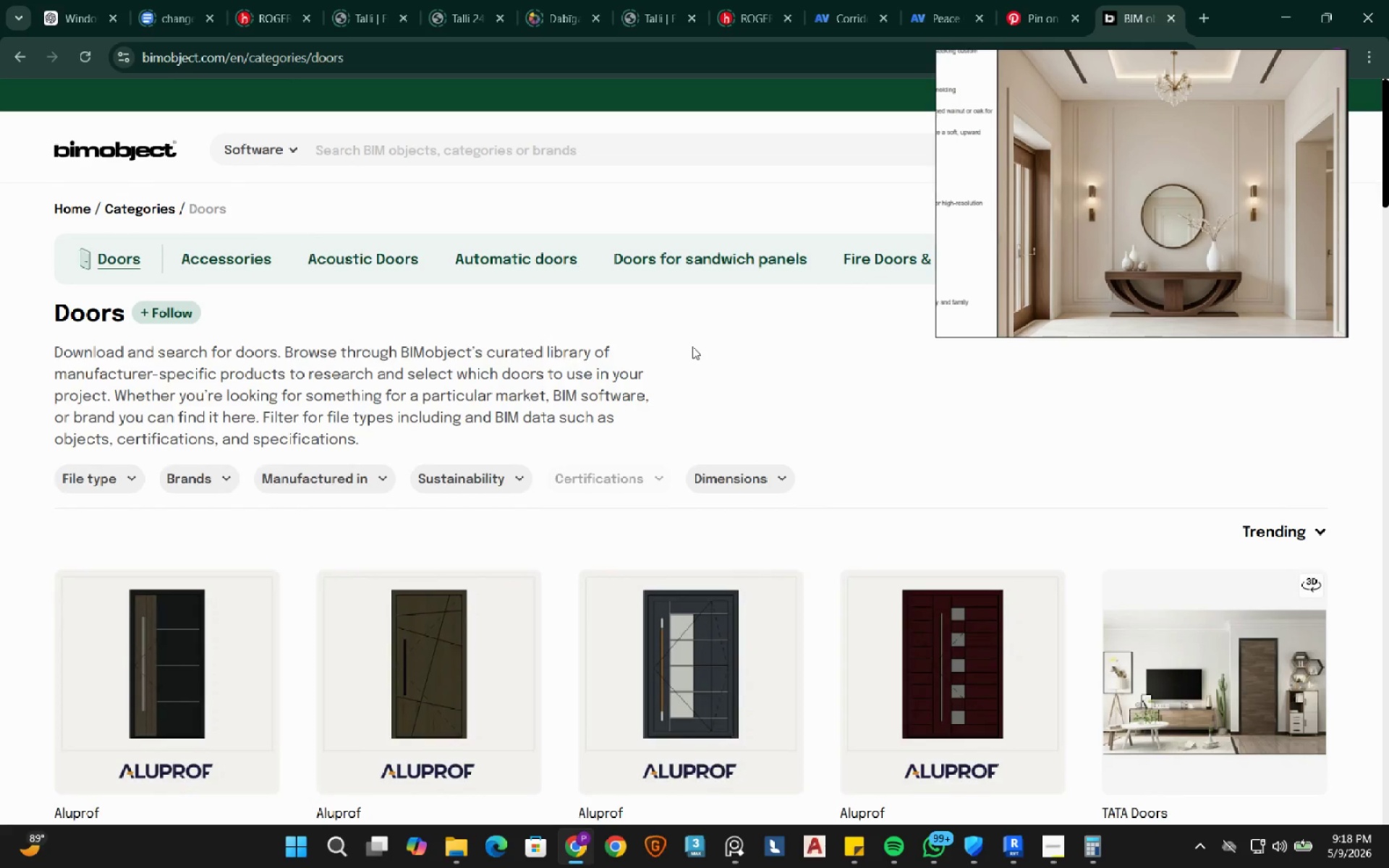 
wait(5.42)
 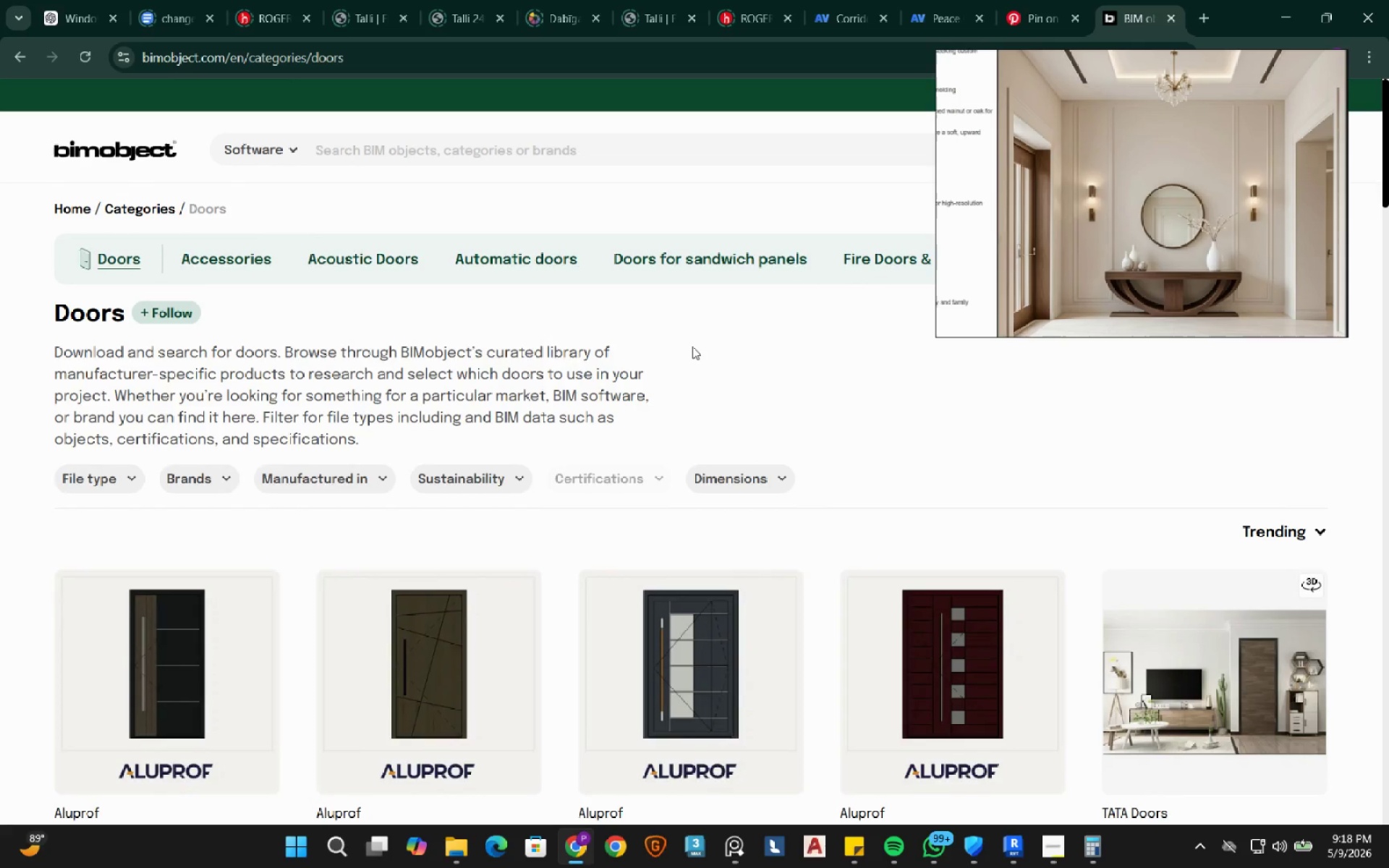 
scroll: coordinate [717, 373], scroll_direction: down, amount: 2.0
 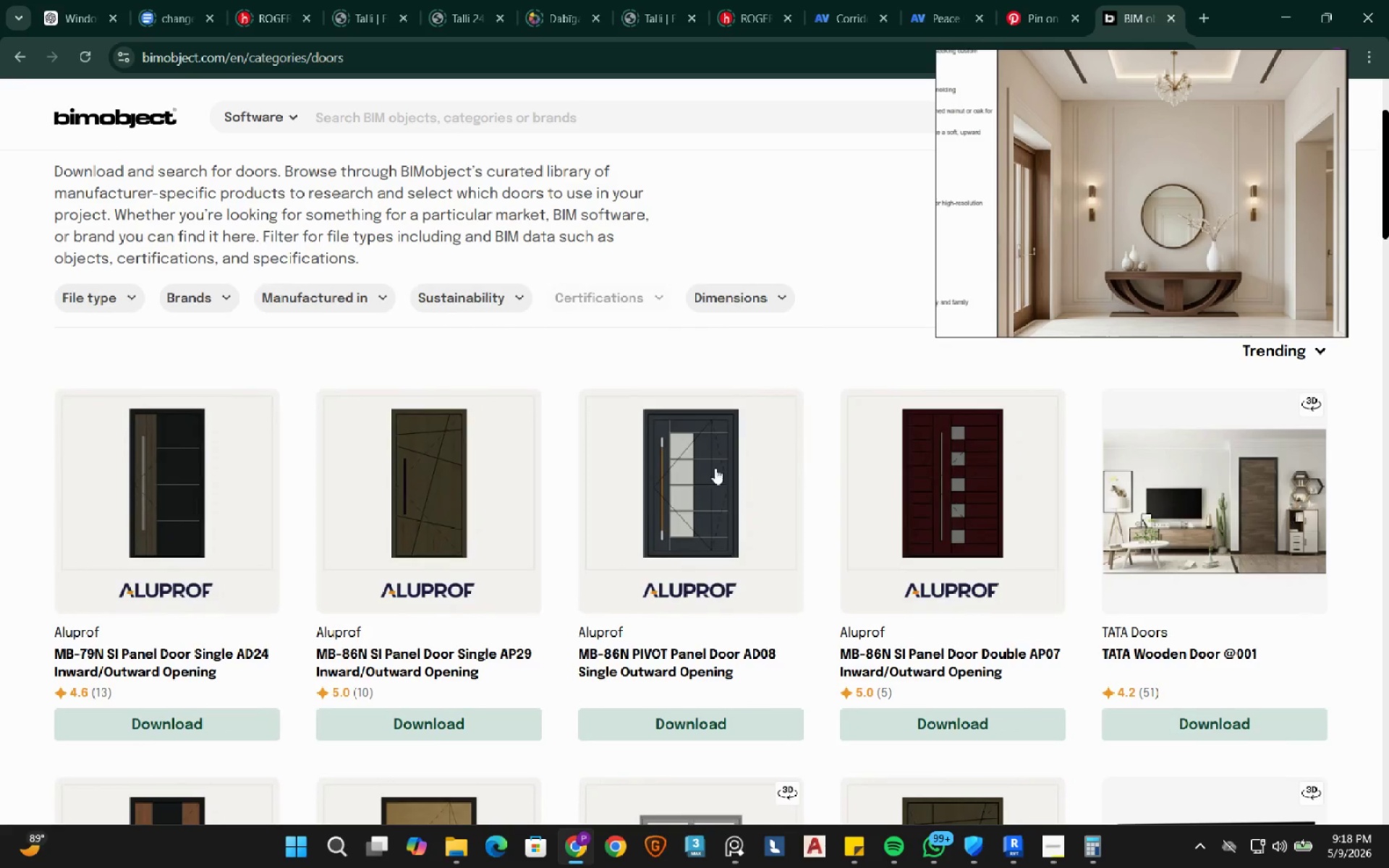 
right_click([658, 723])
 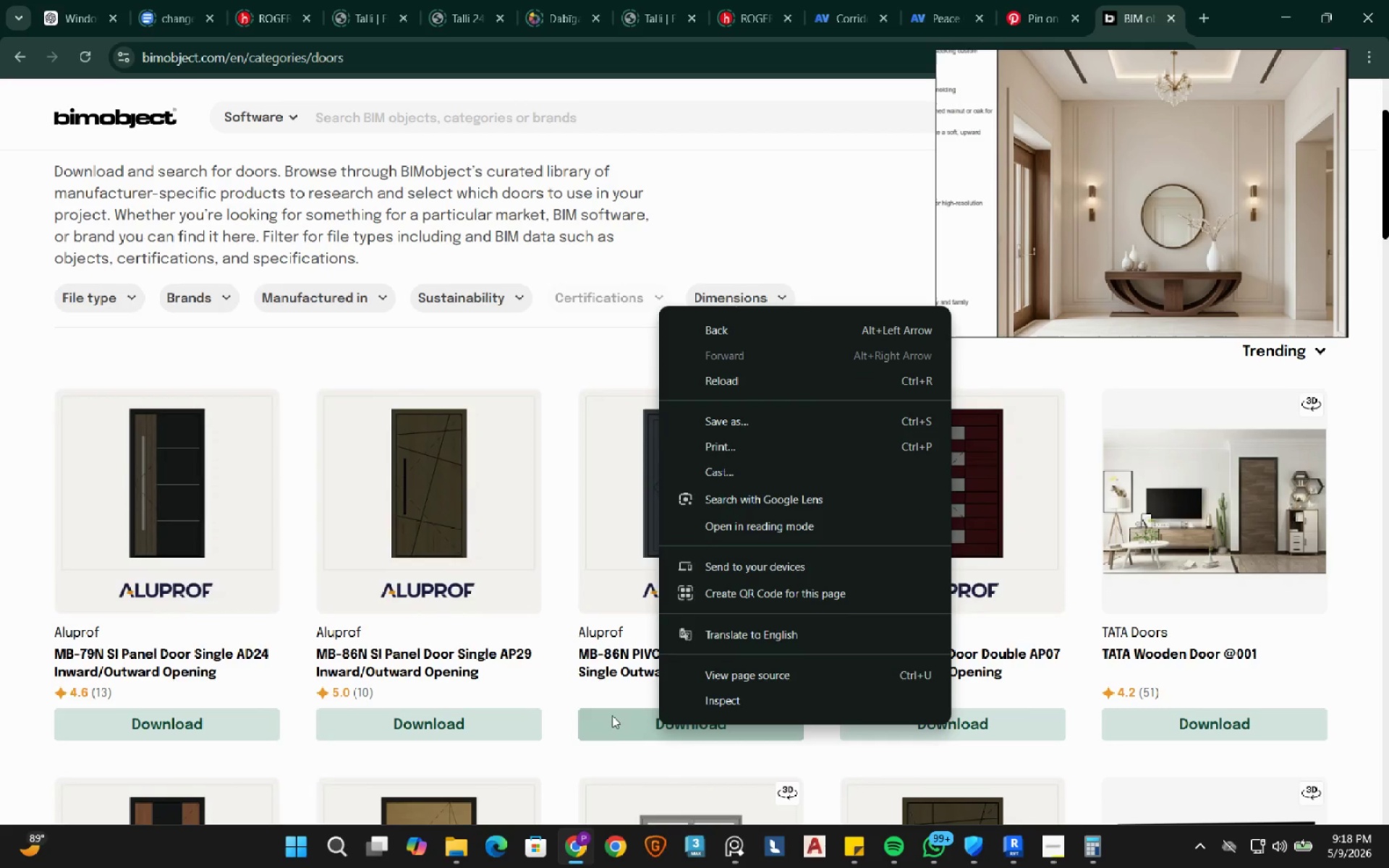 
left_click([611, 720])
 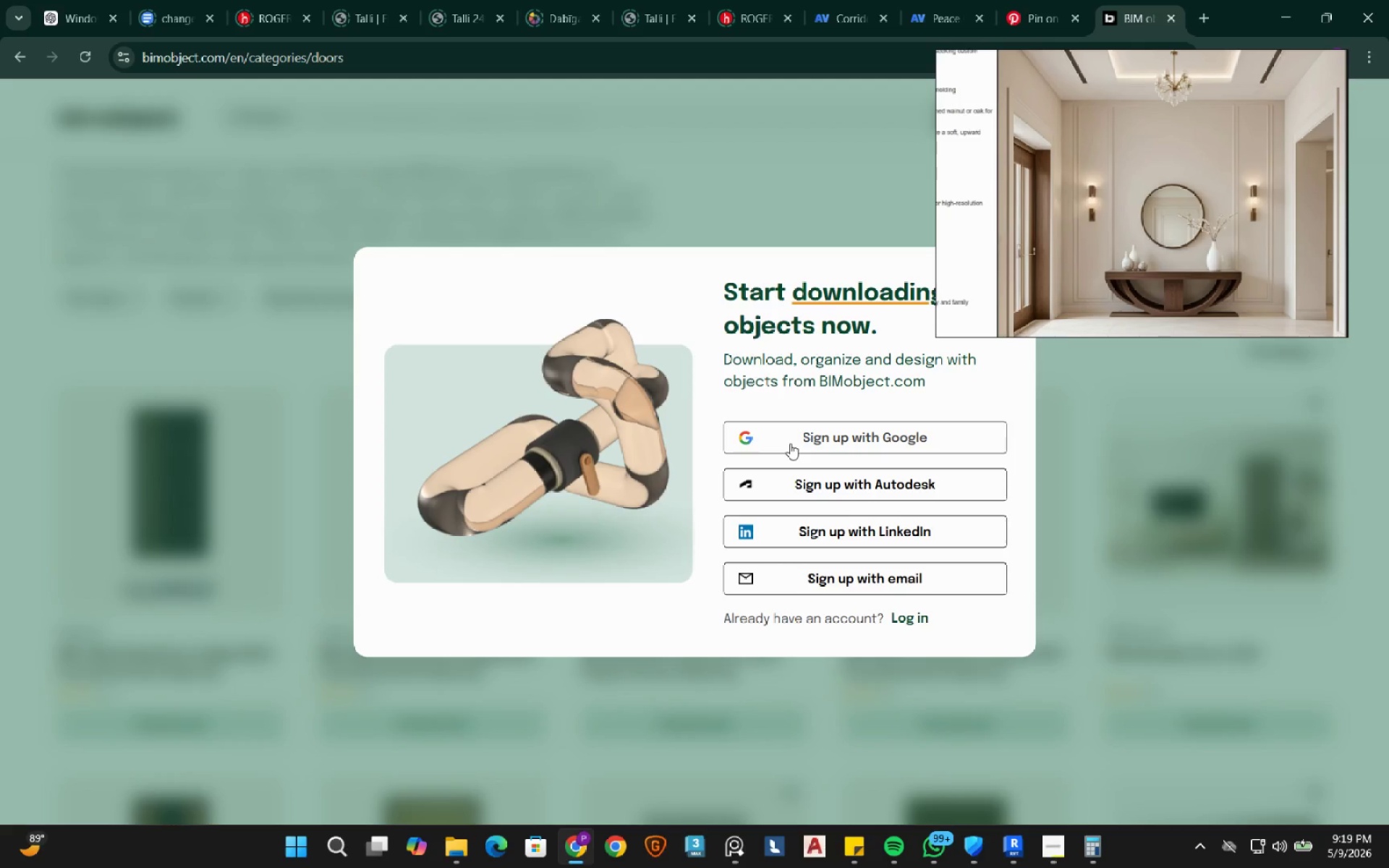 
wait(5.52)
 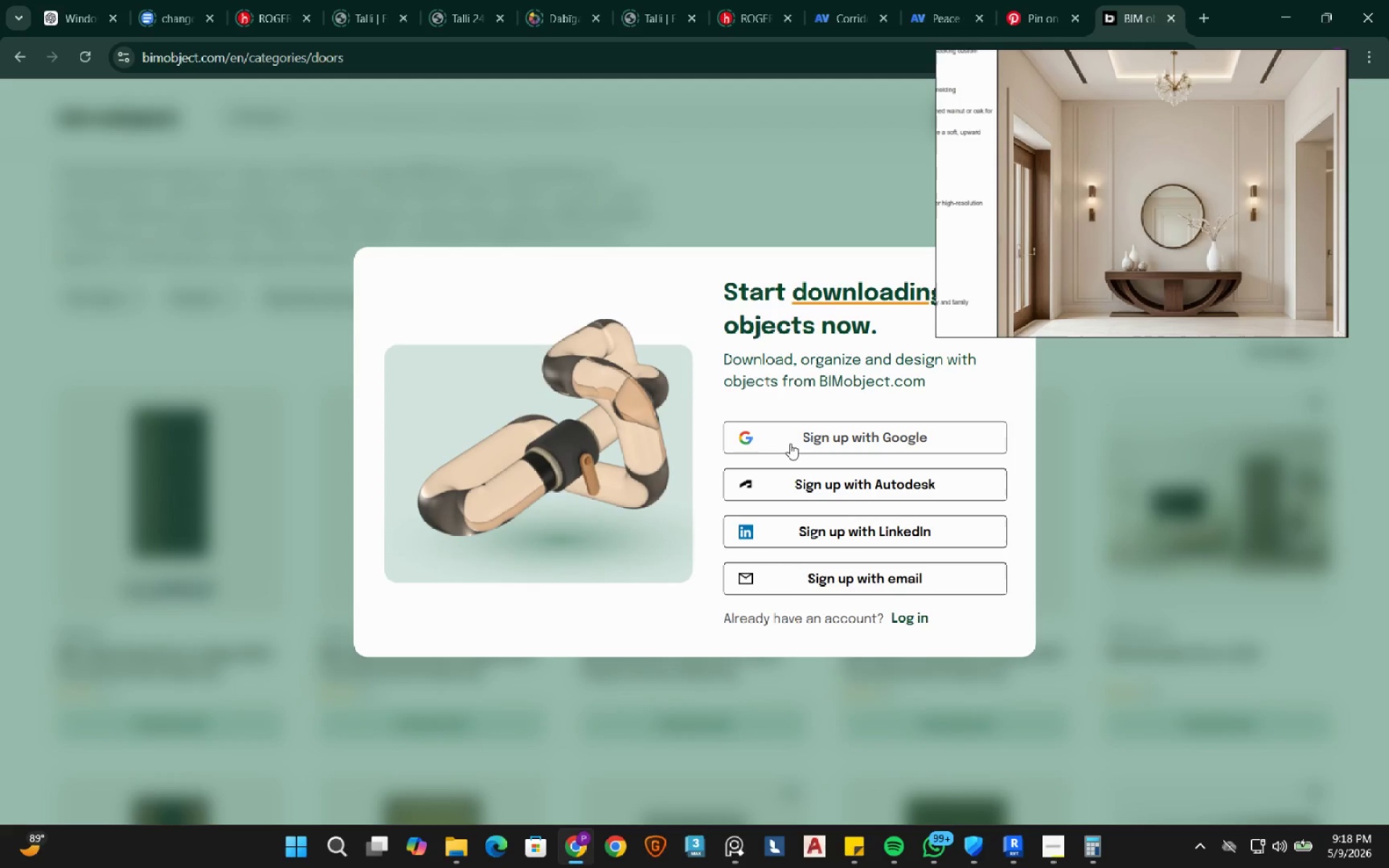 
left_click([787, 440])
 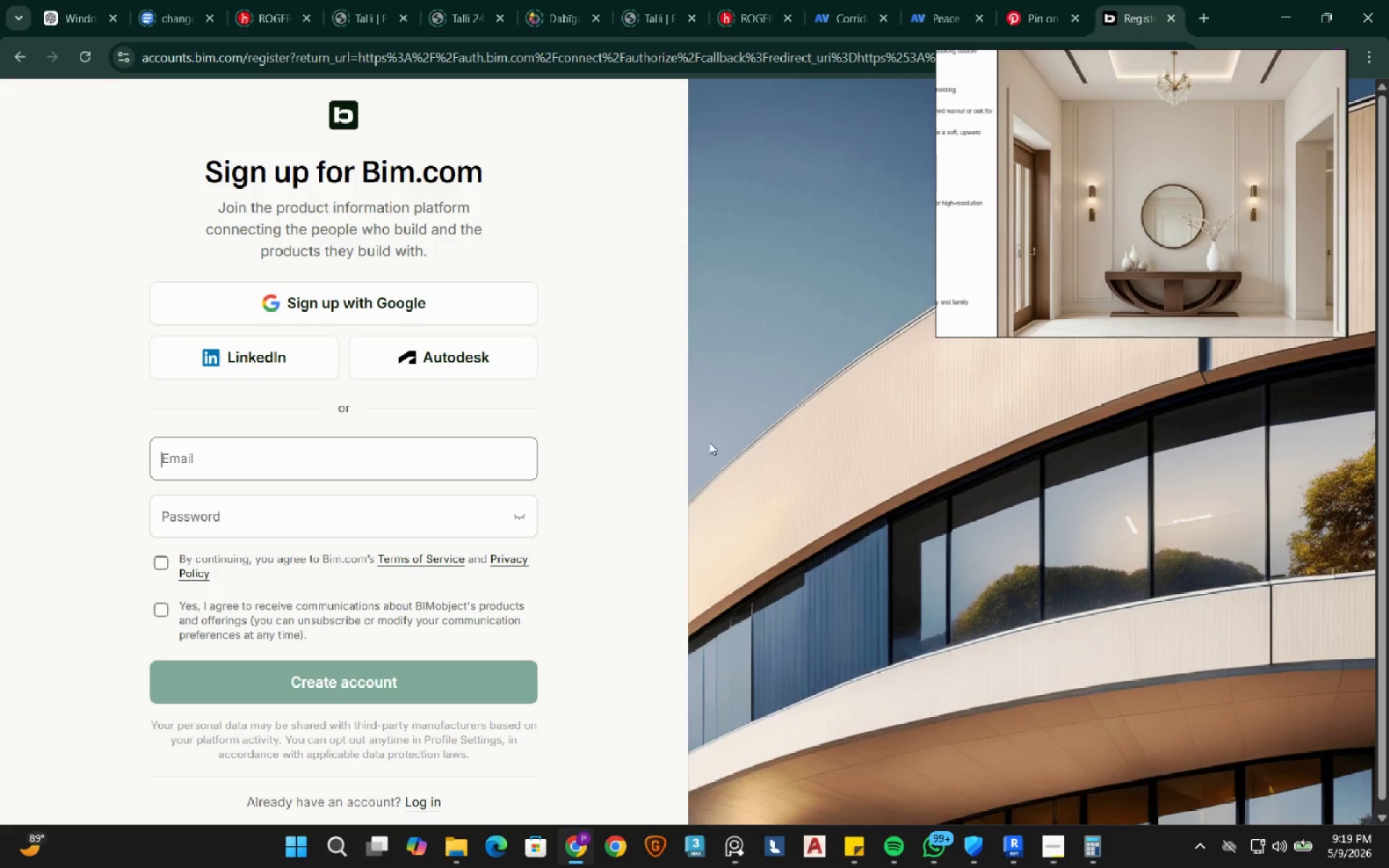 
left_click([243, 460])
 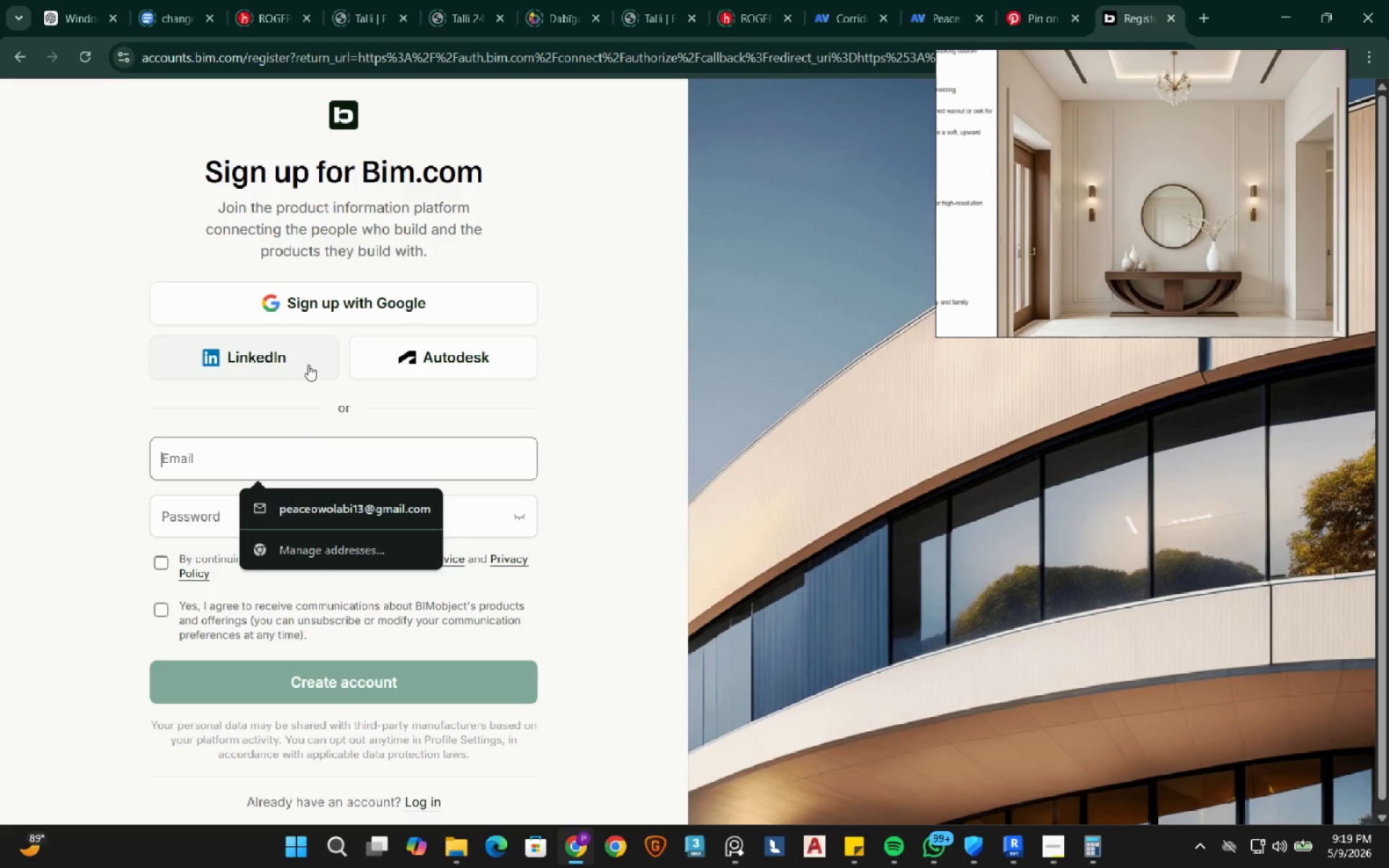 
left_click([345, 303])
 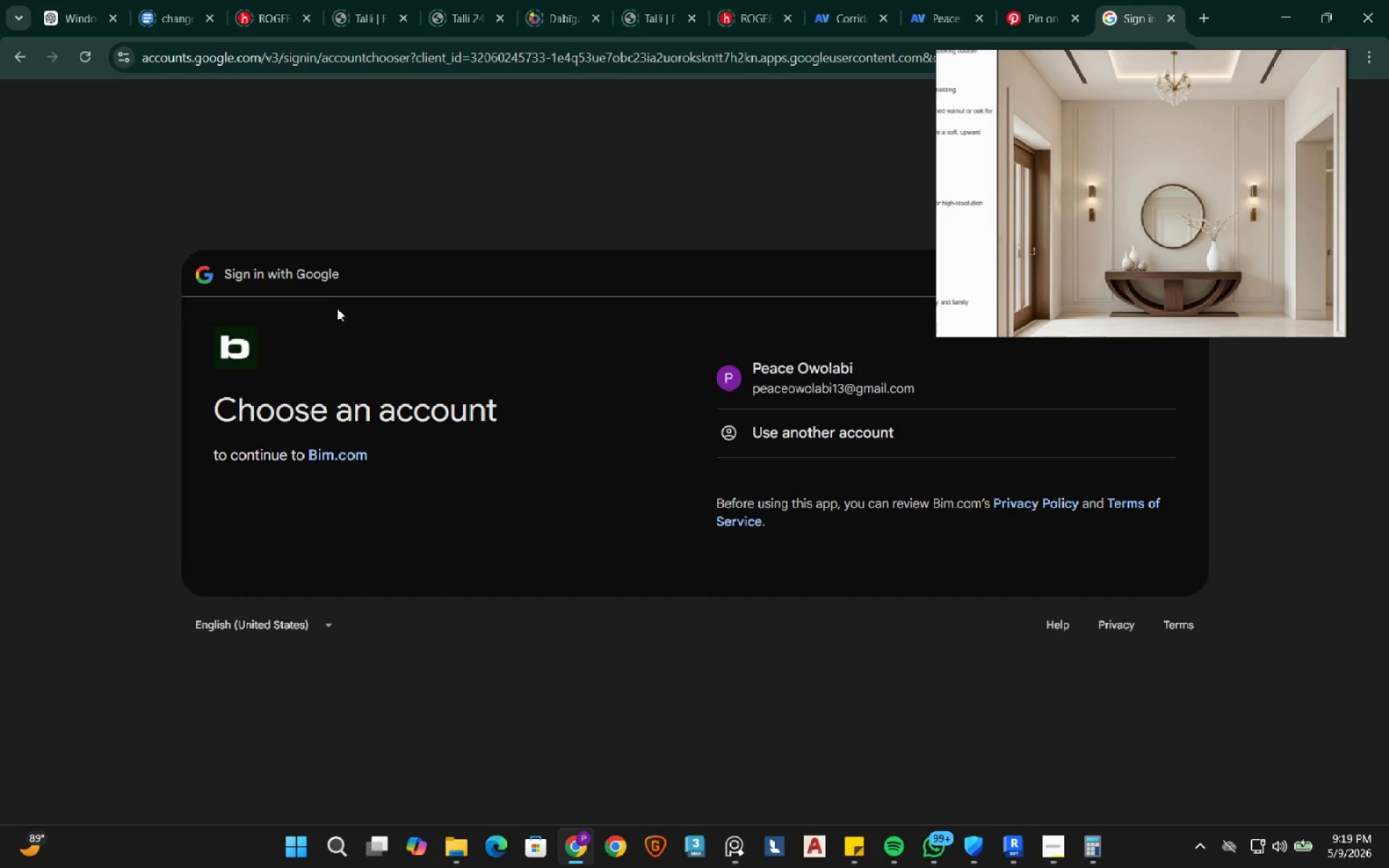 
wait(6.23)
 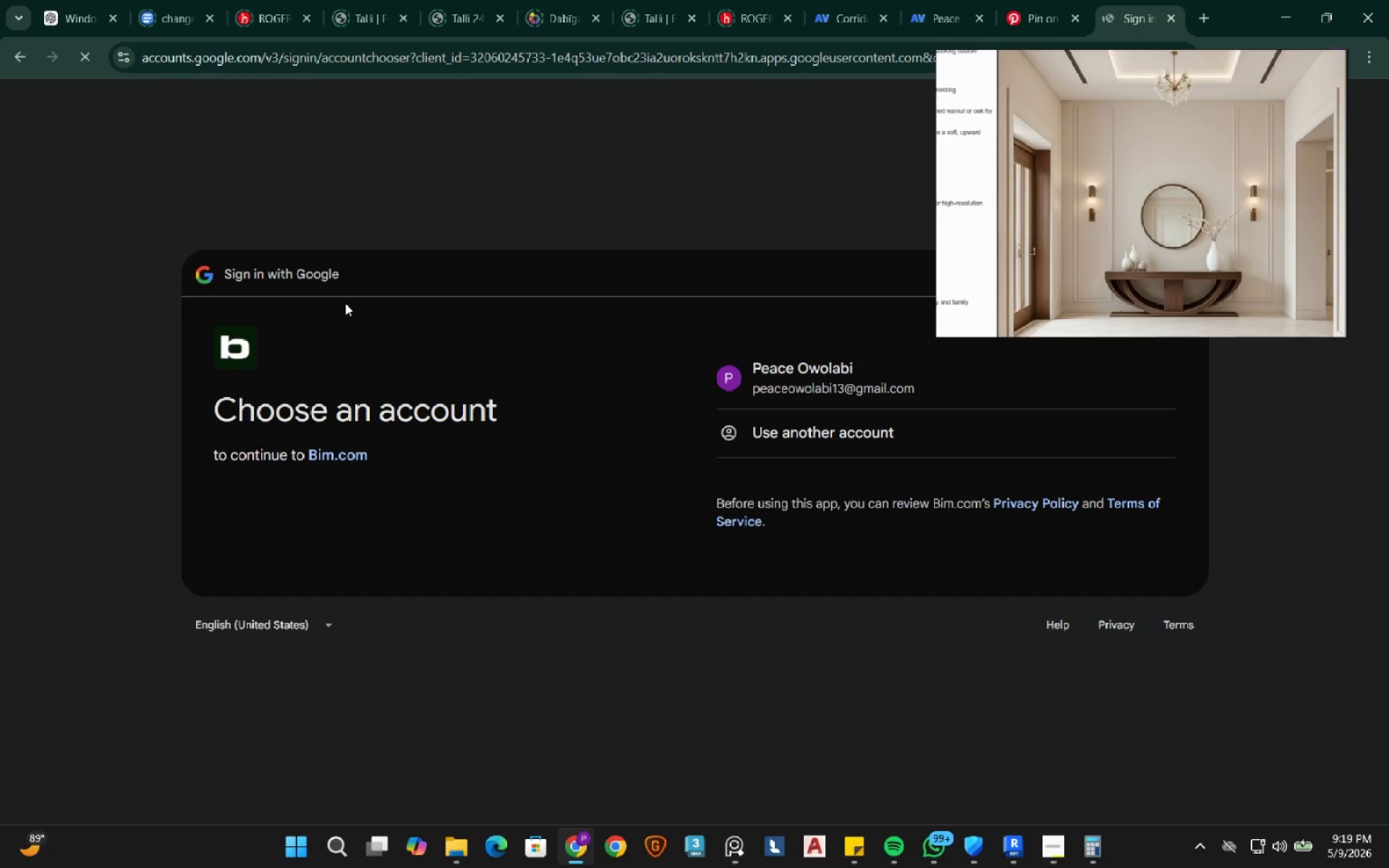 
left_click([861, 375])
 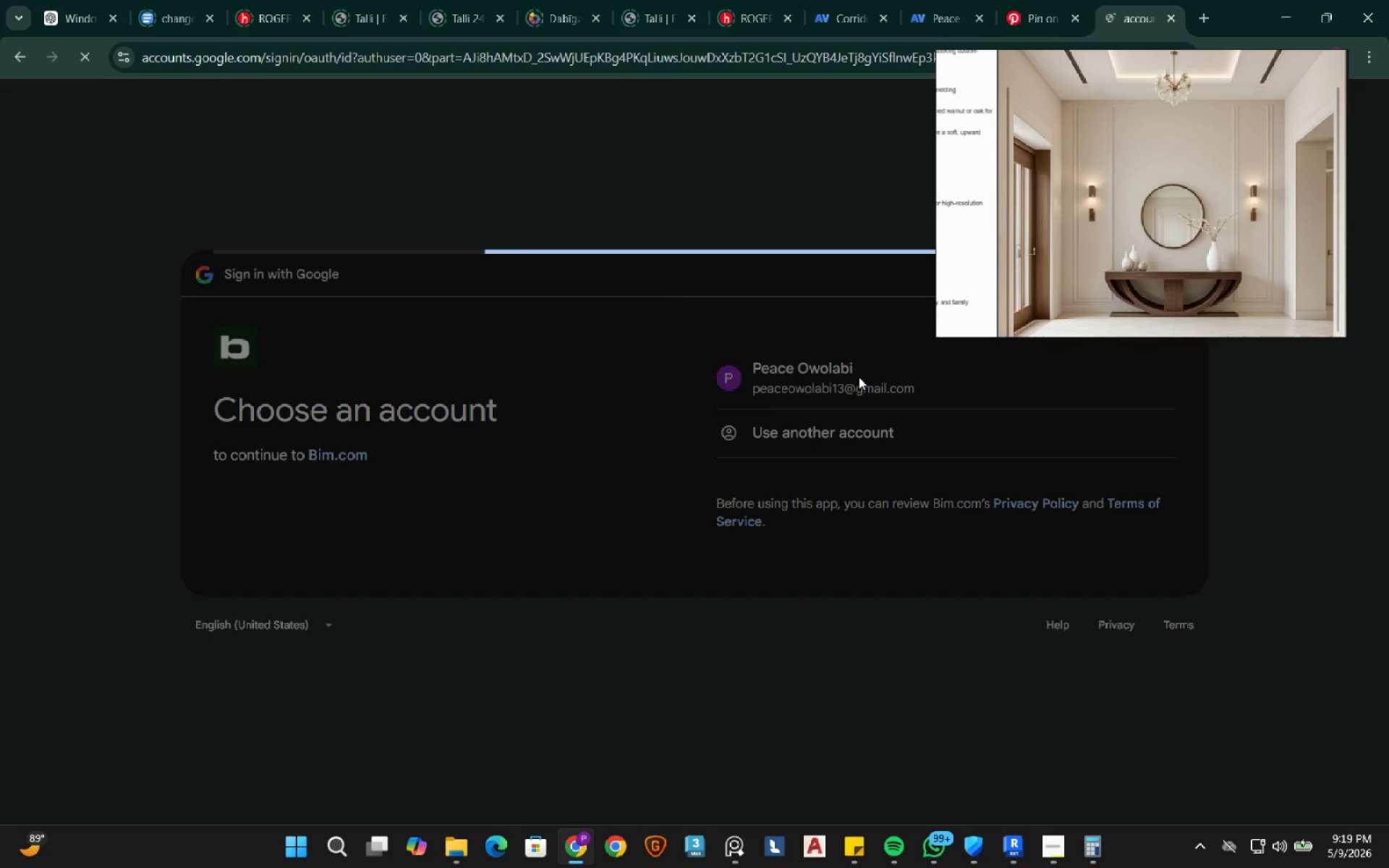 
left_click([993, 606])
 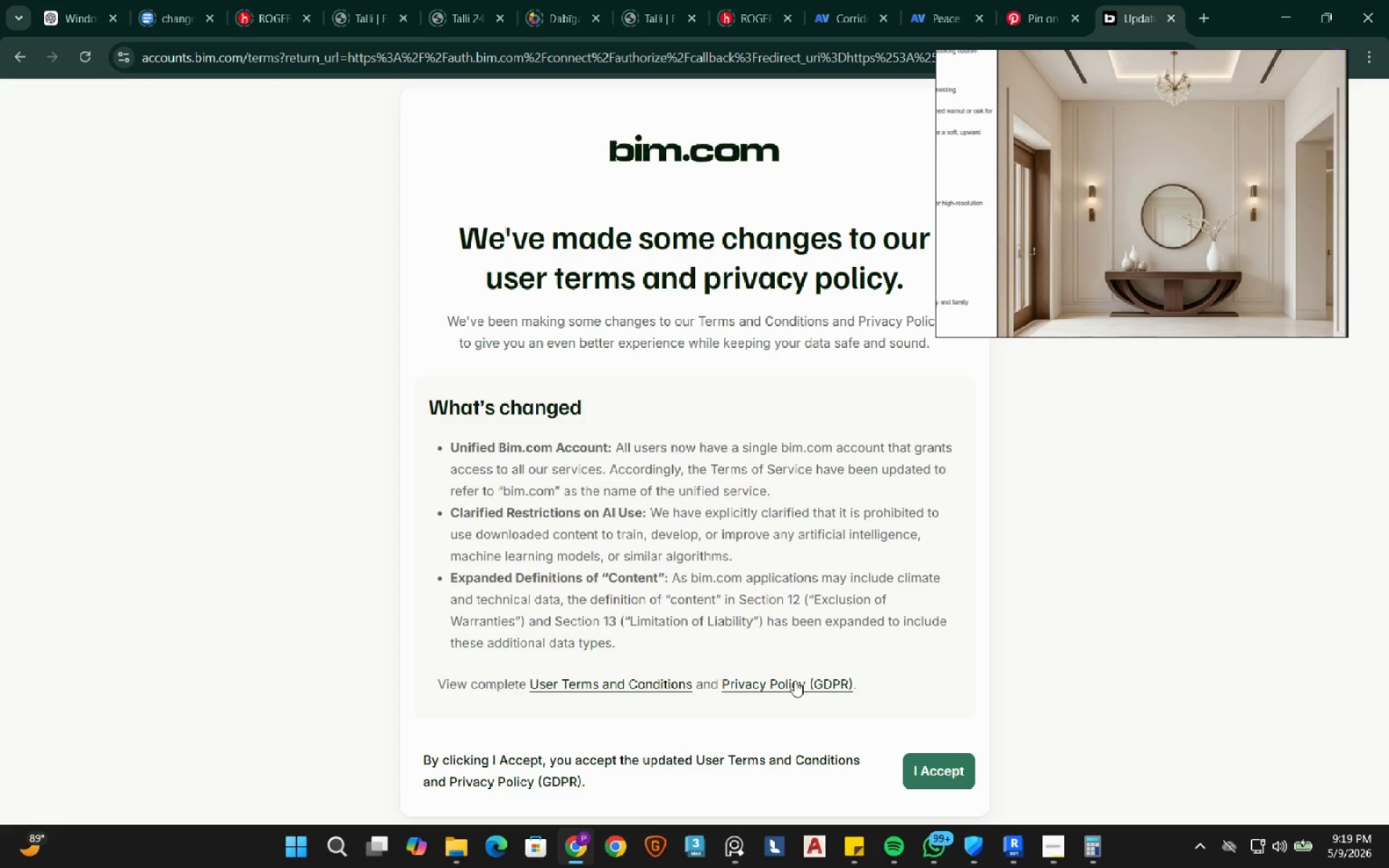 
wait(9.22)
 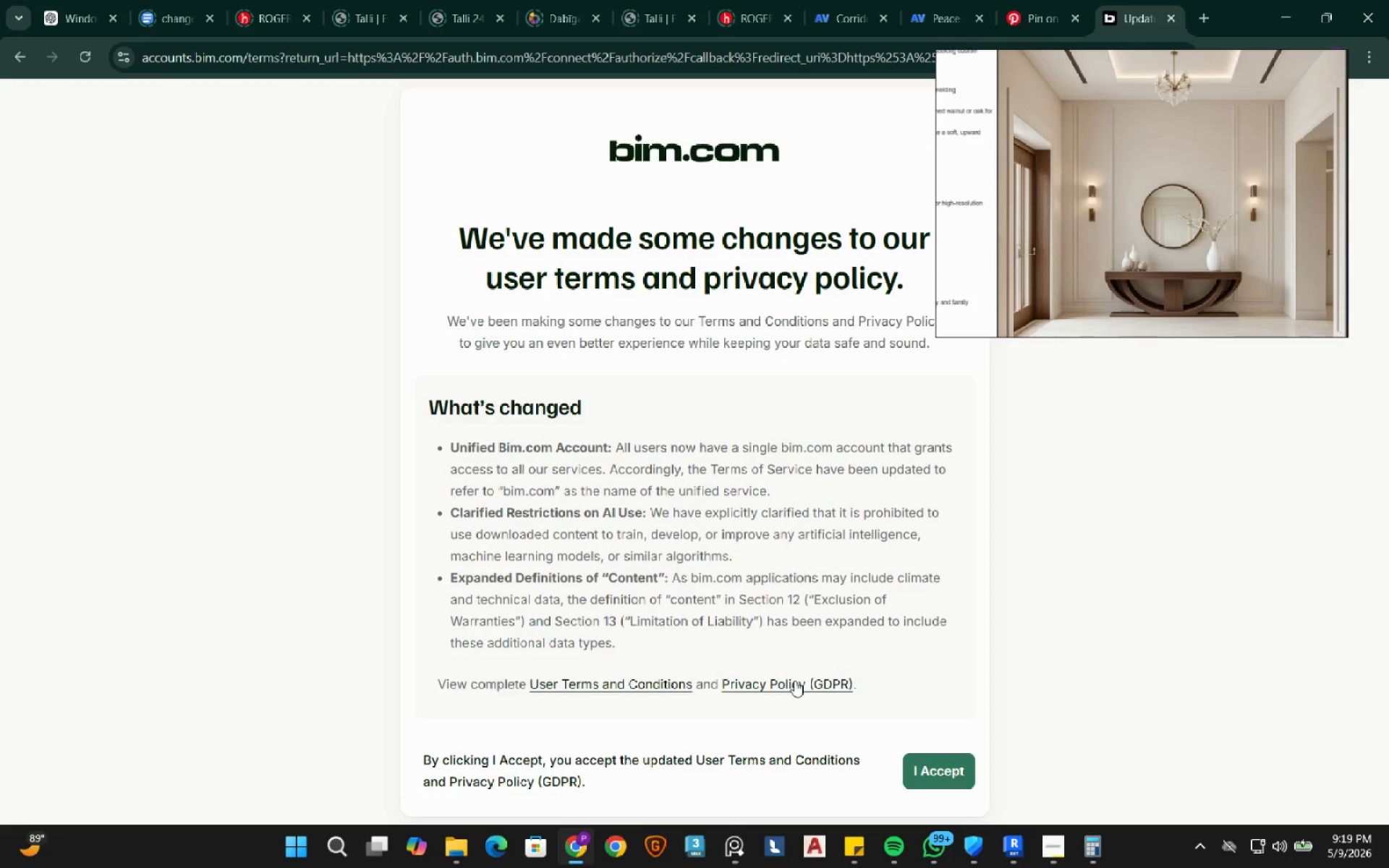 
scroll: coordinate [750, 618], scroll_direction: down, amount: 2.0
 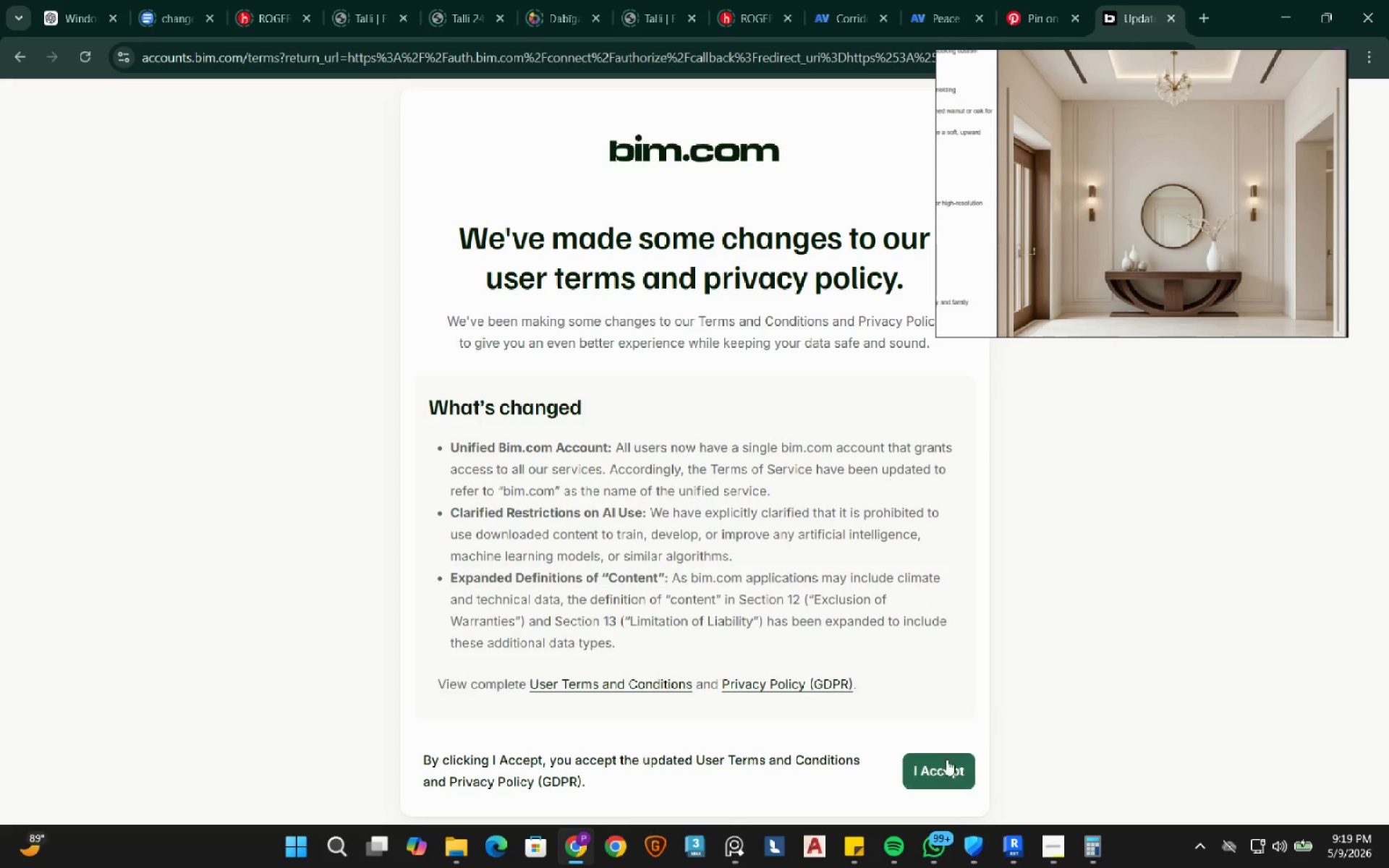 
left_click([949, 773])
 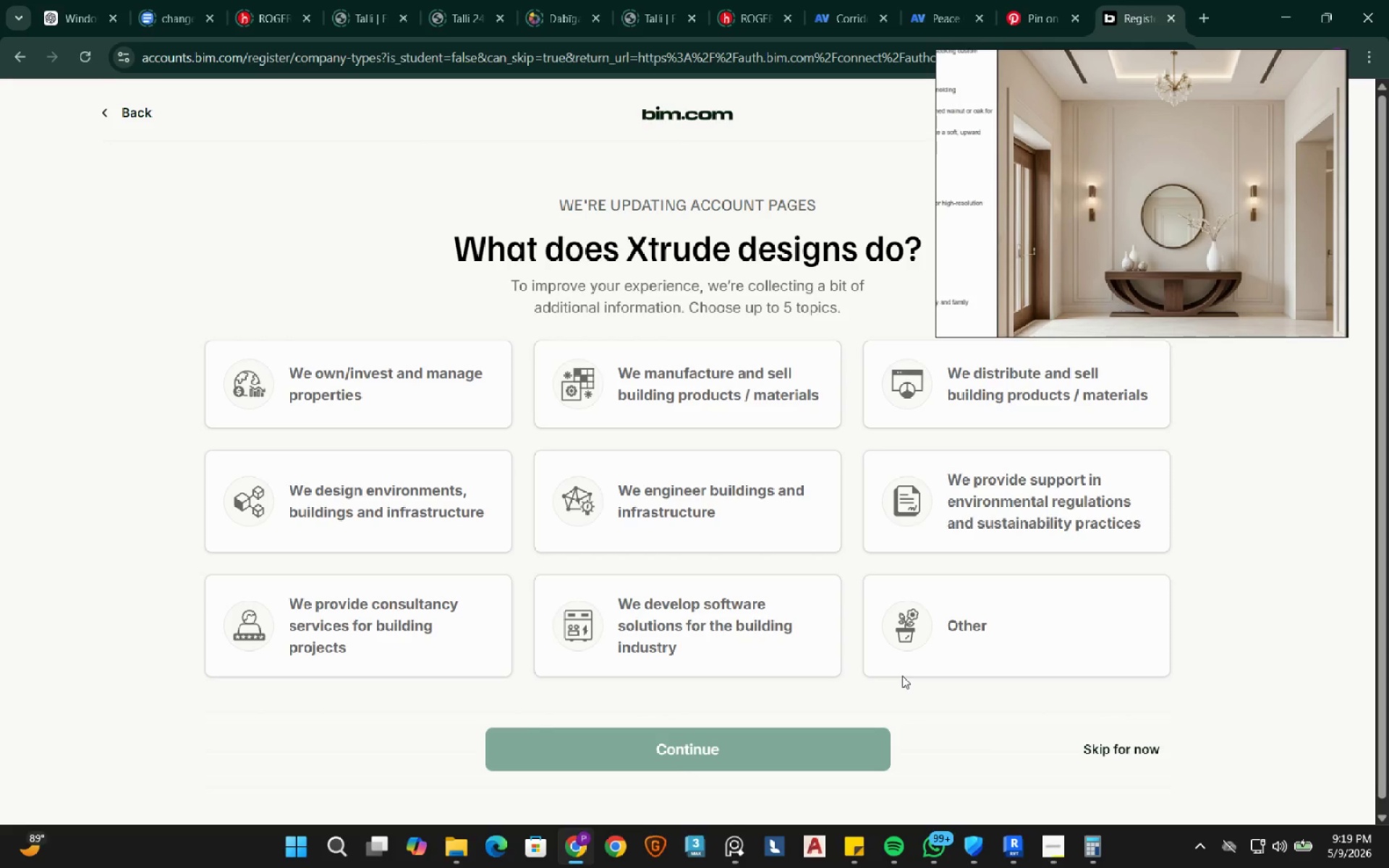 
wait(9.31)
 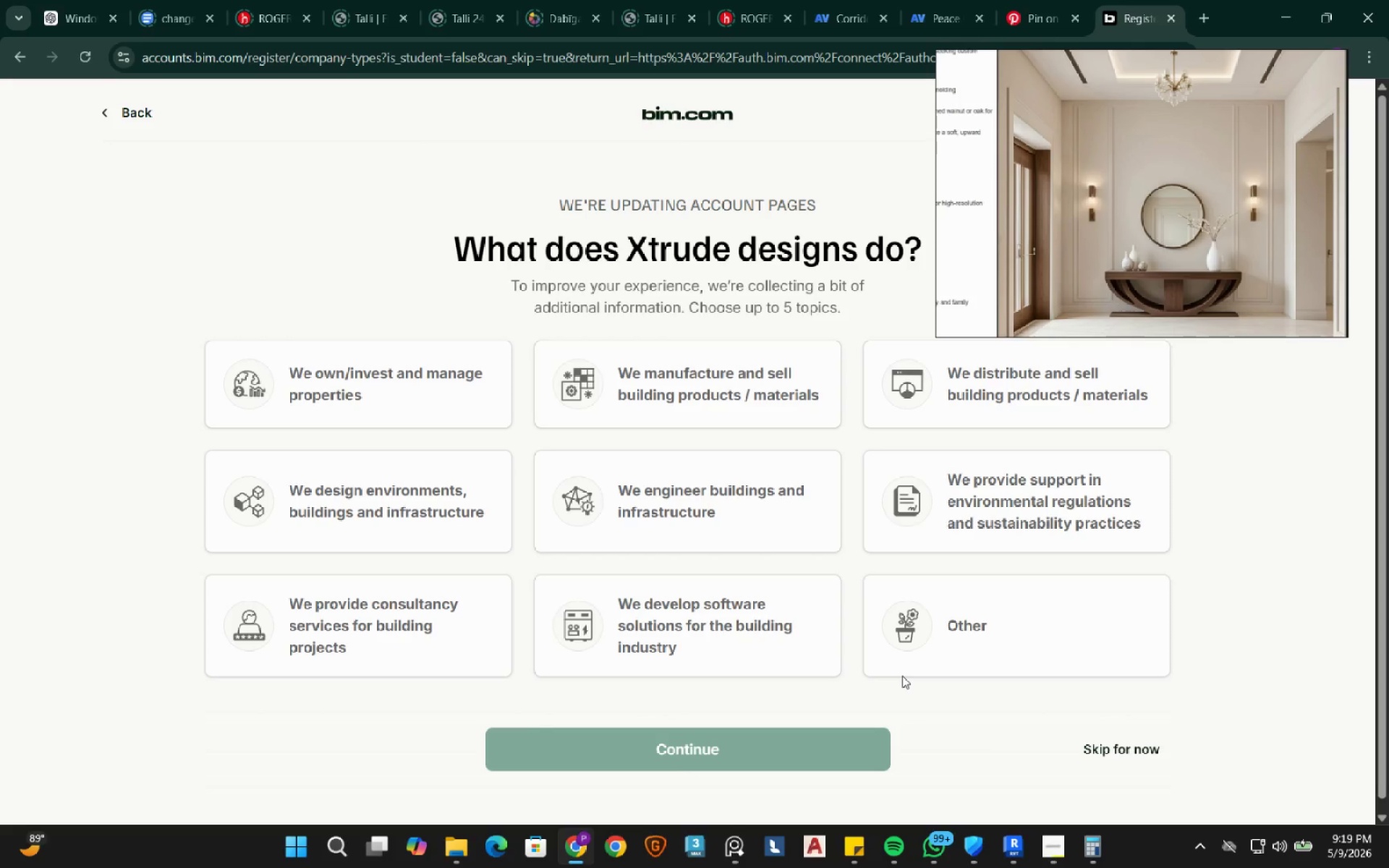 
left_click([1116, 744])
 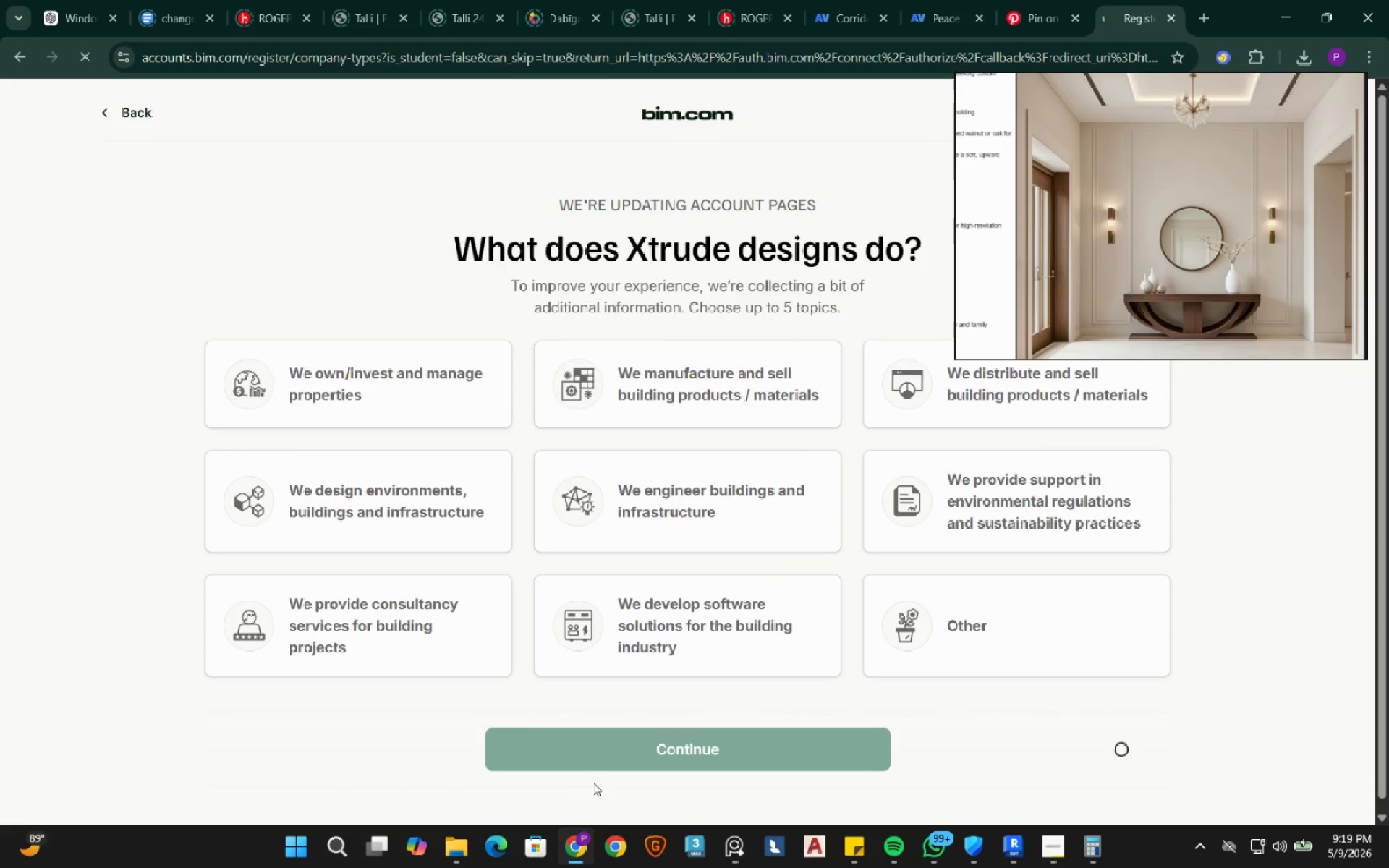 
mouse_move([579, 519])
 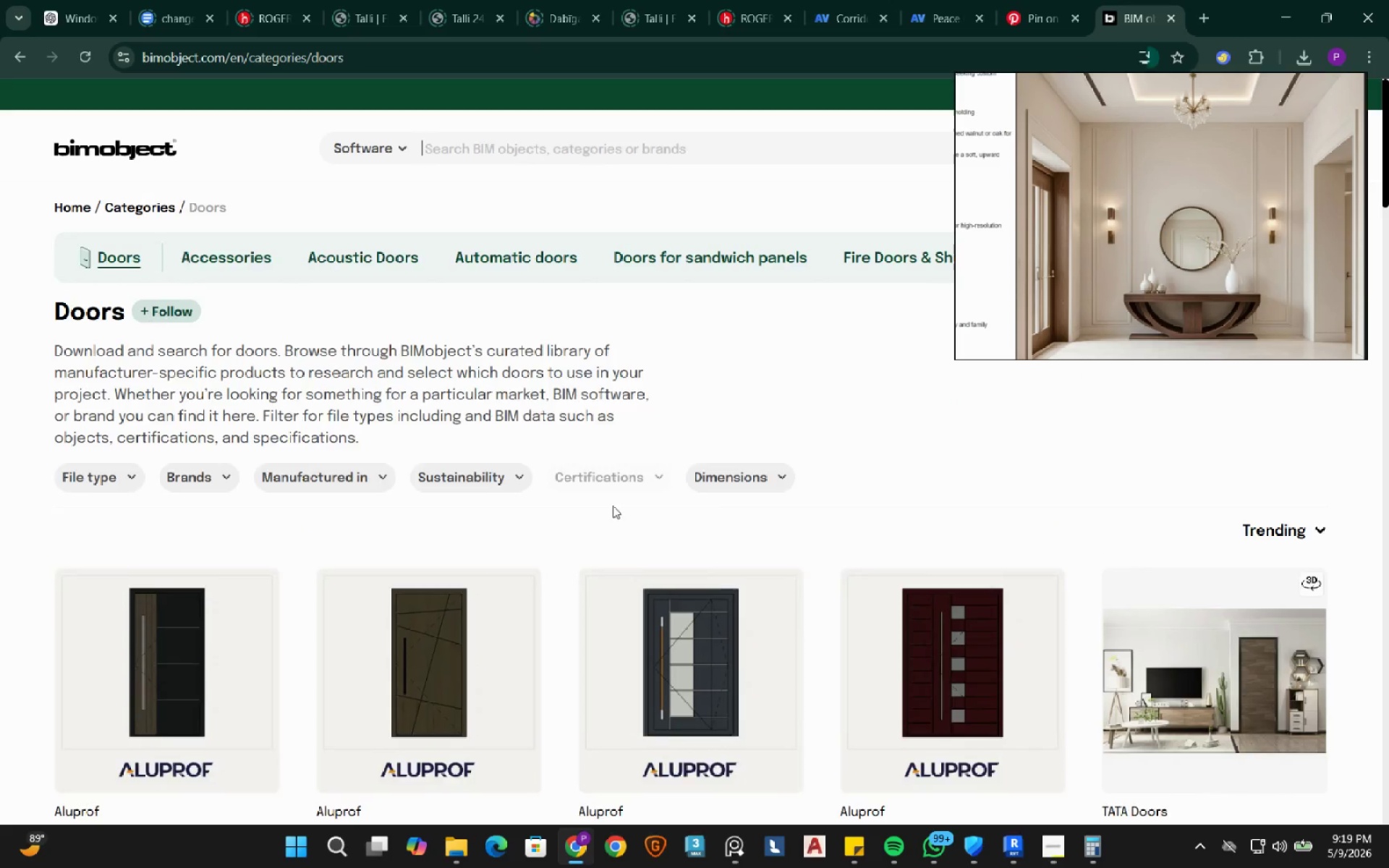 
scroll: coordinate [615, 507], scroll_direction: down, amount: 2.0
 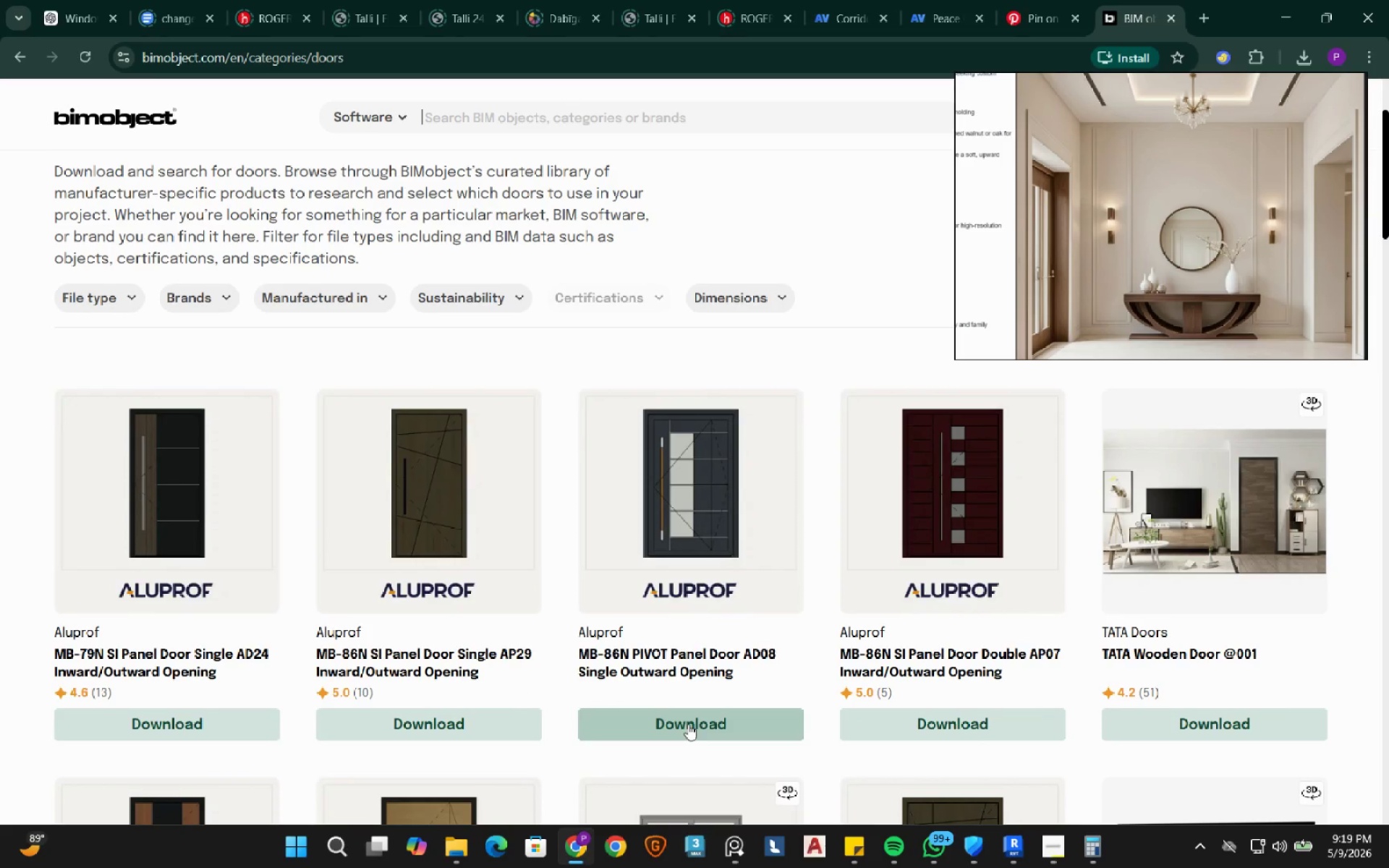 
left_click([688, 724])
 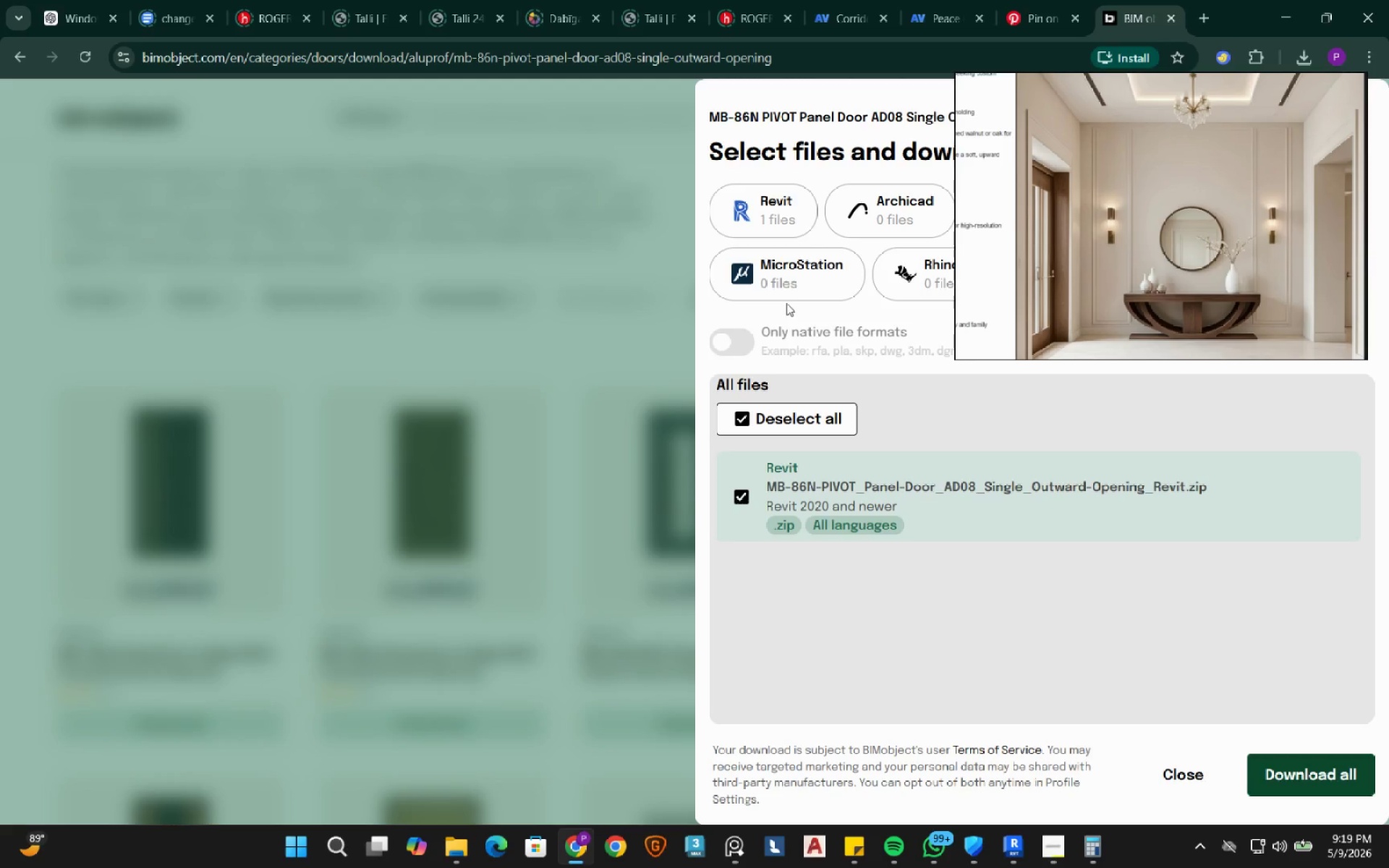 
left_click([786, 214])
 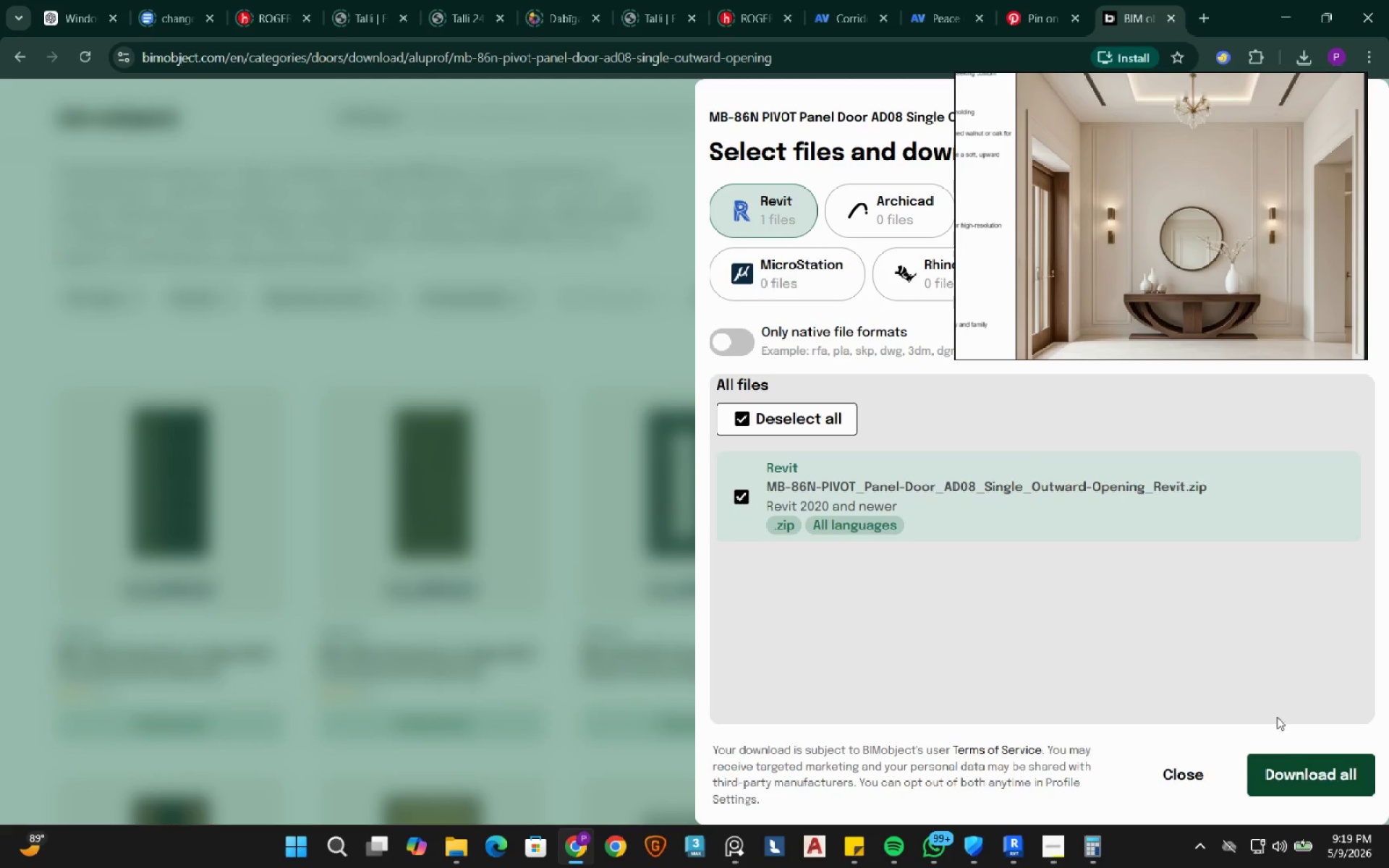 
left_click([1306, 778])
 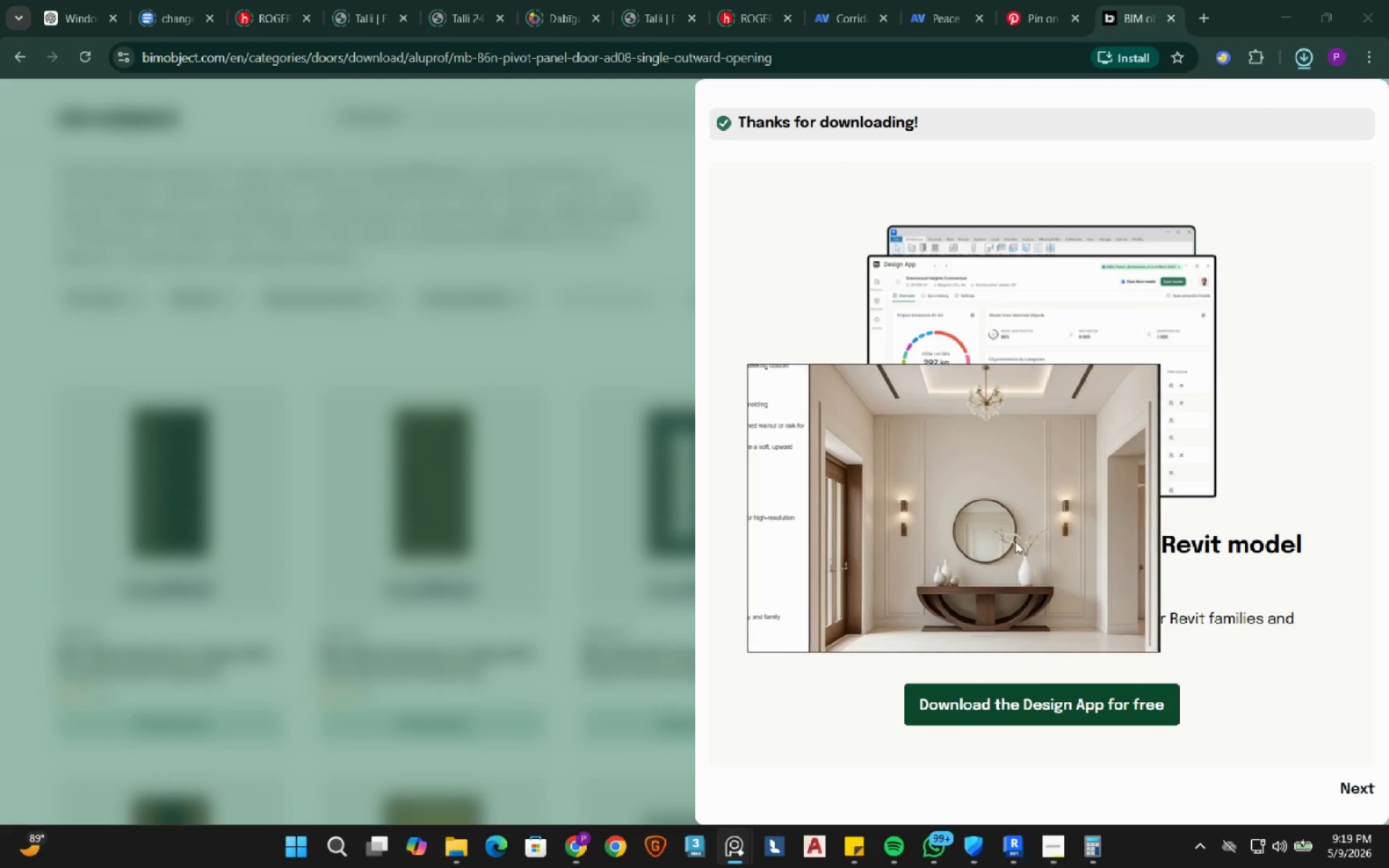 
wait(6.08)
 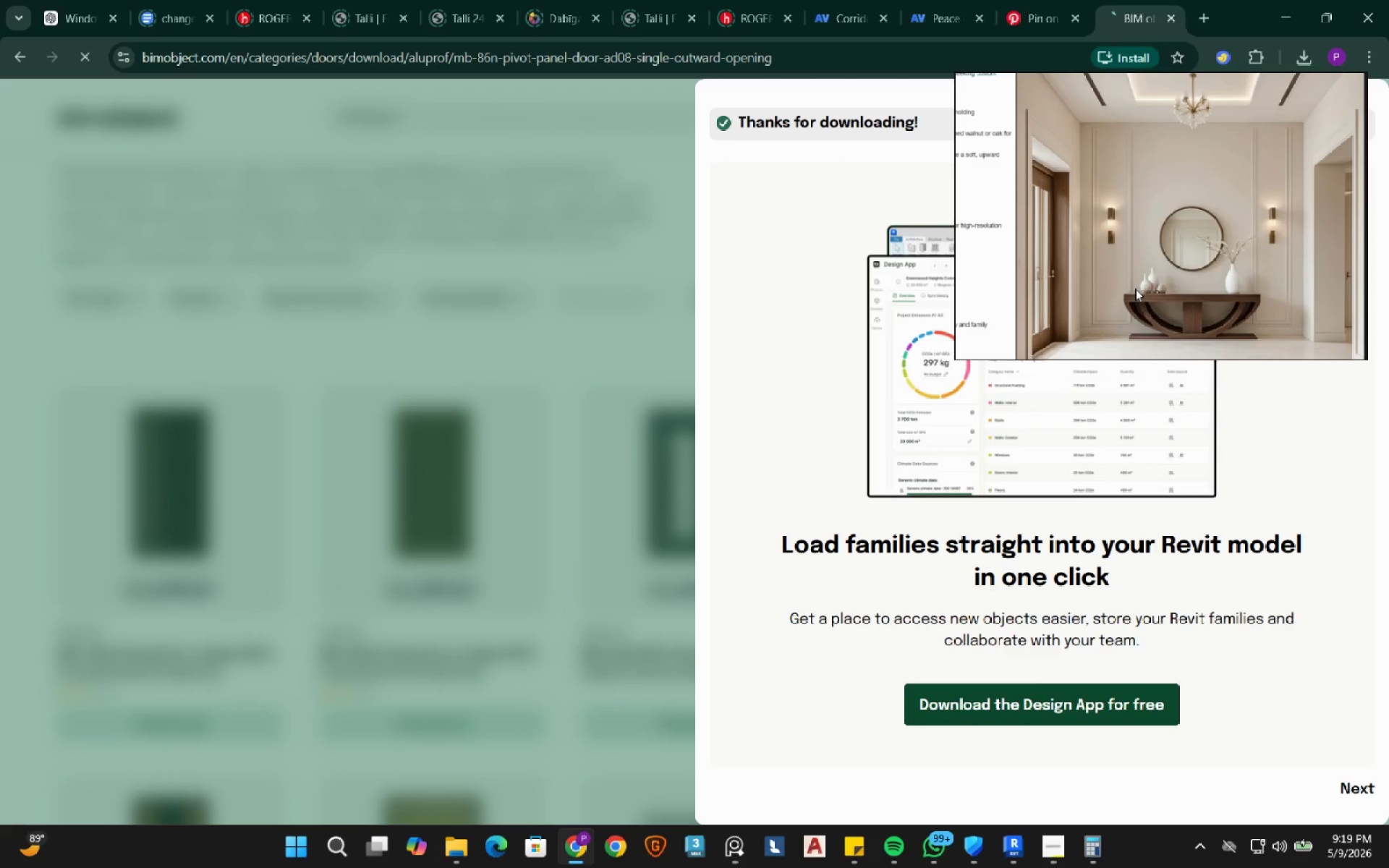 
left_click([160, 199])
 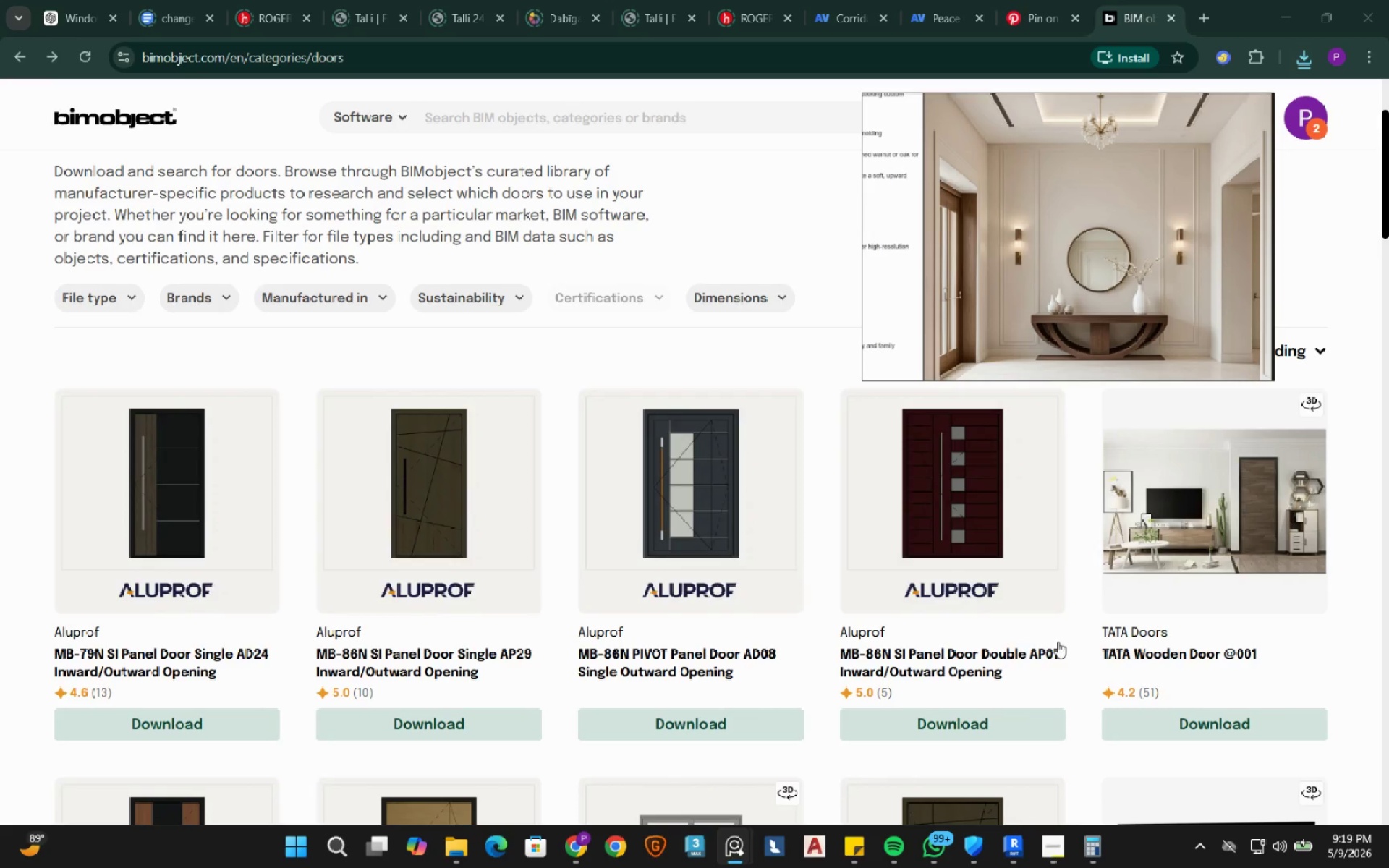 
left_click([995, 720])
 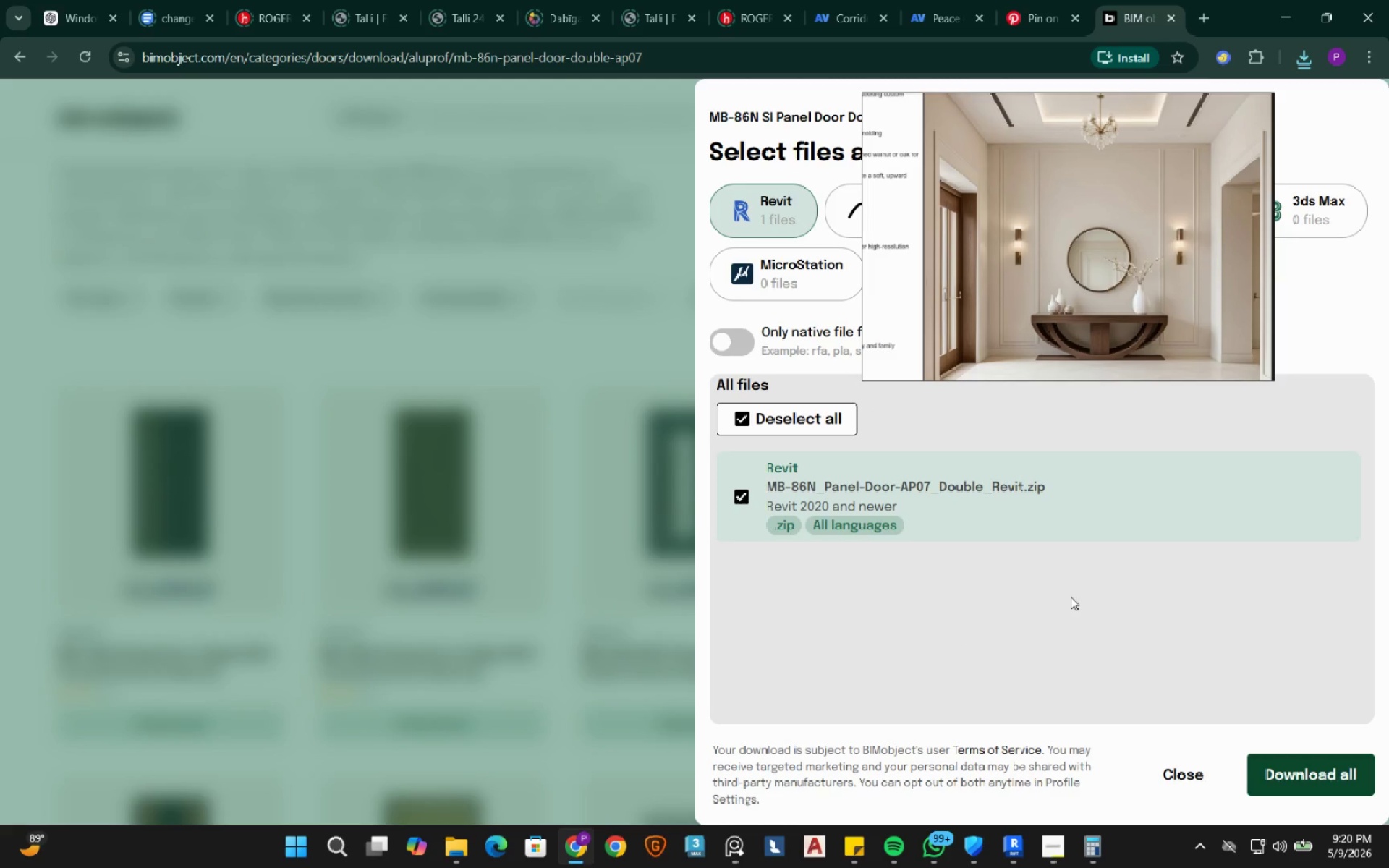 
left_click([1288, 766])
 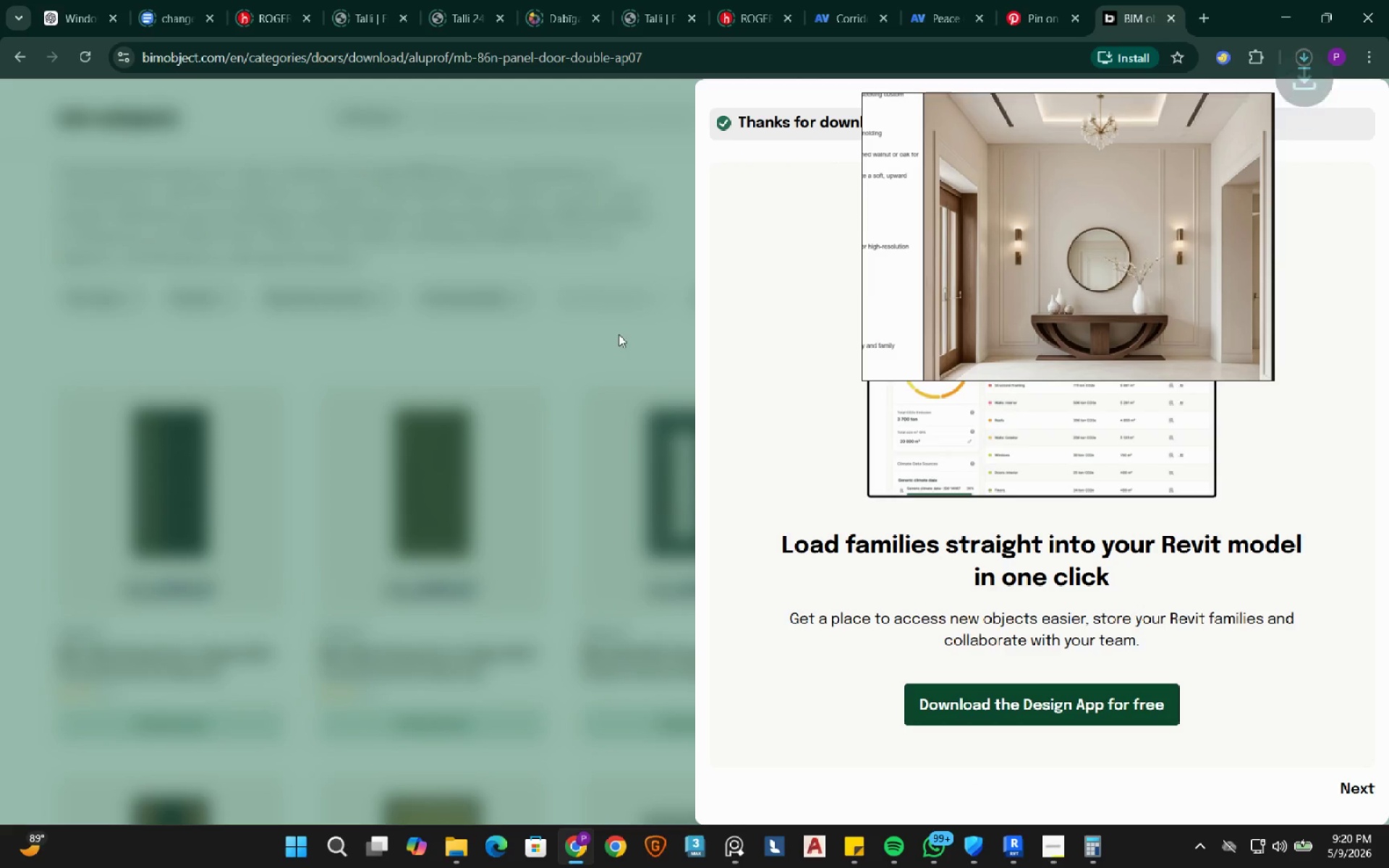 
left_click([592, 286])
 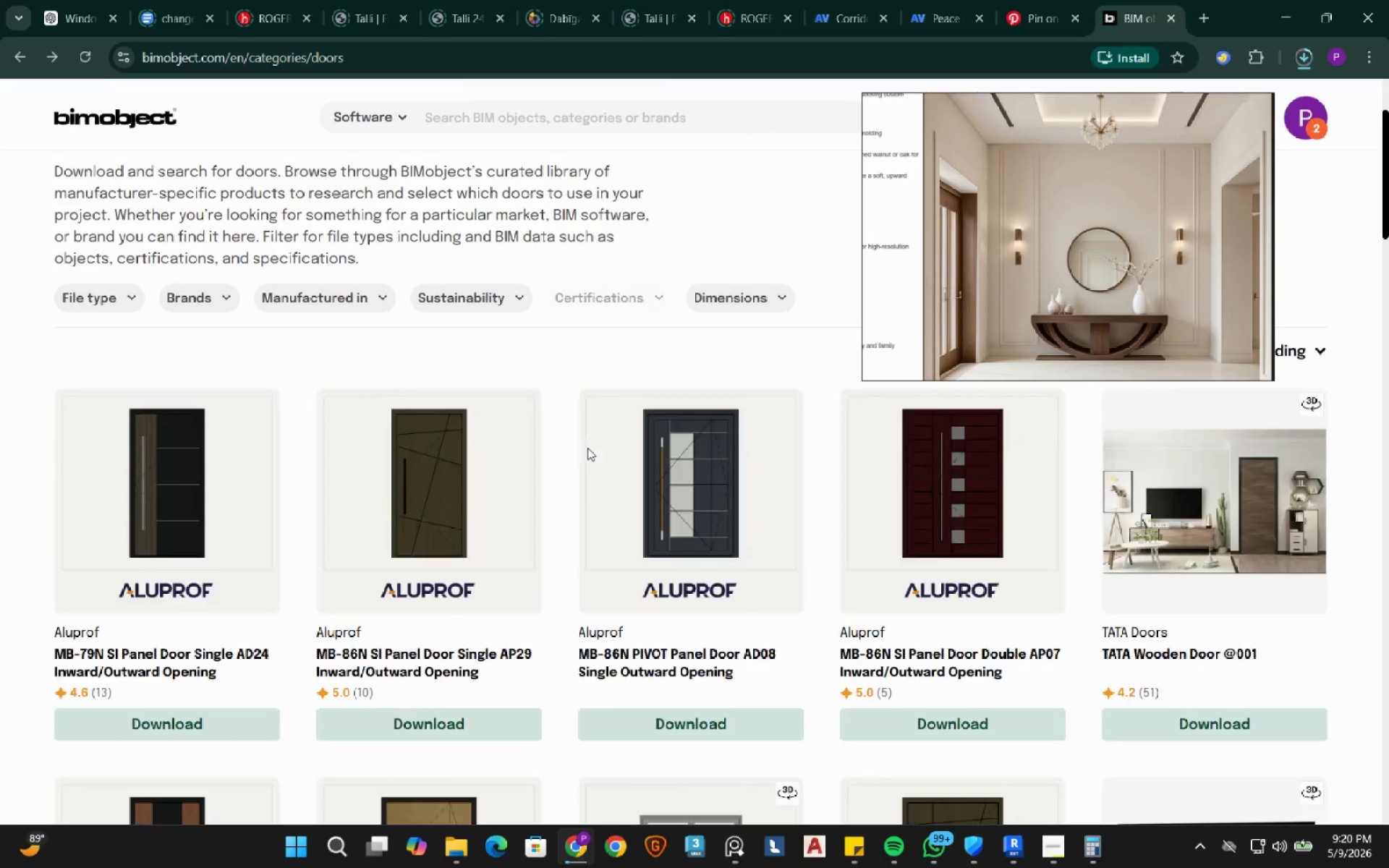 
scroll: coordinate [594, 440], scroll_direction: down, amount: 9.0
 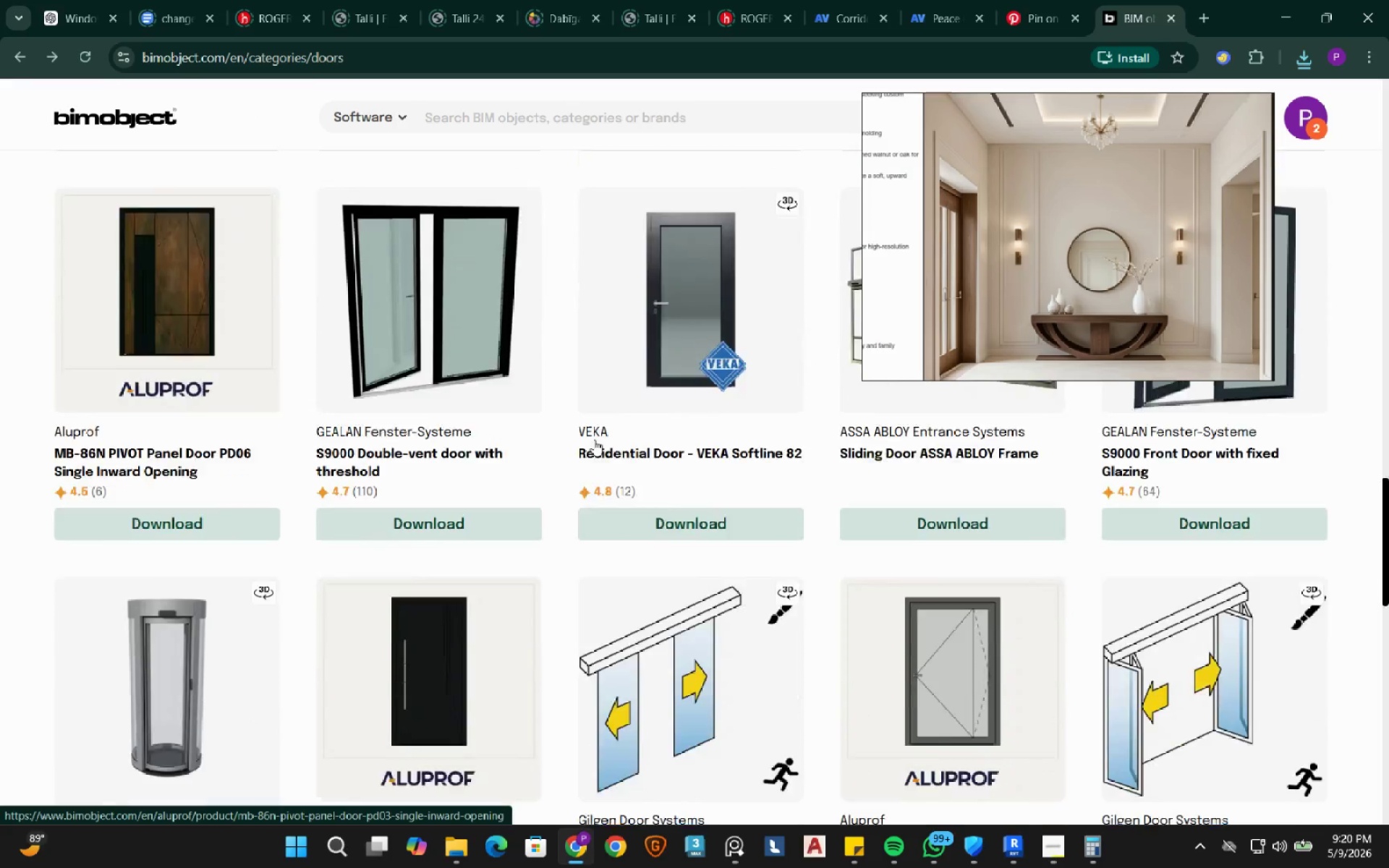 
mouse_move([1265, 29])
 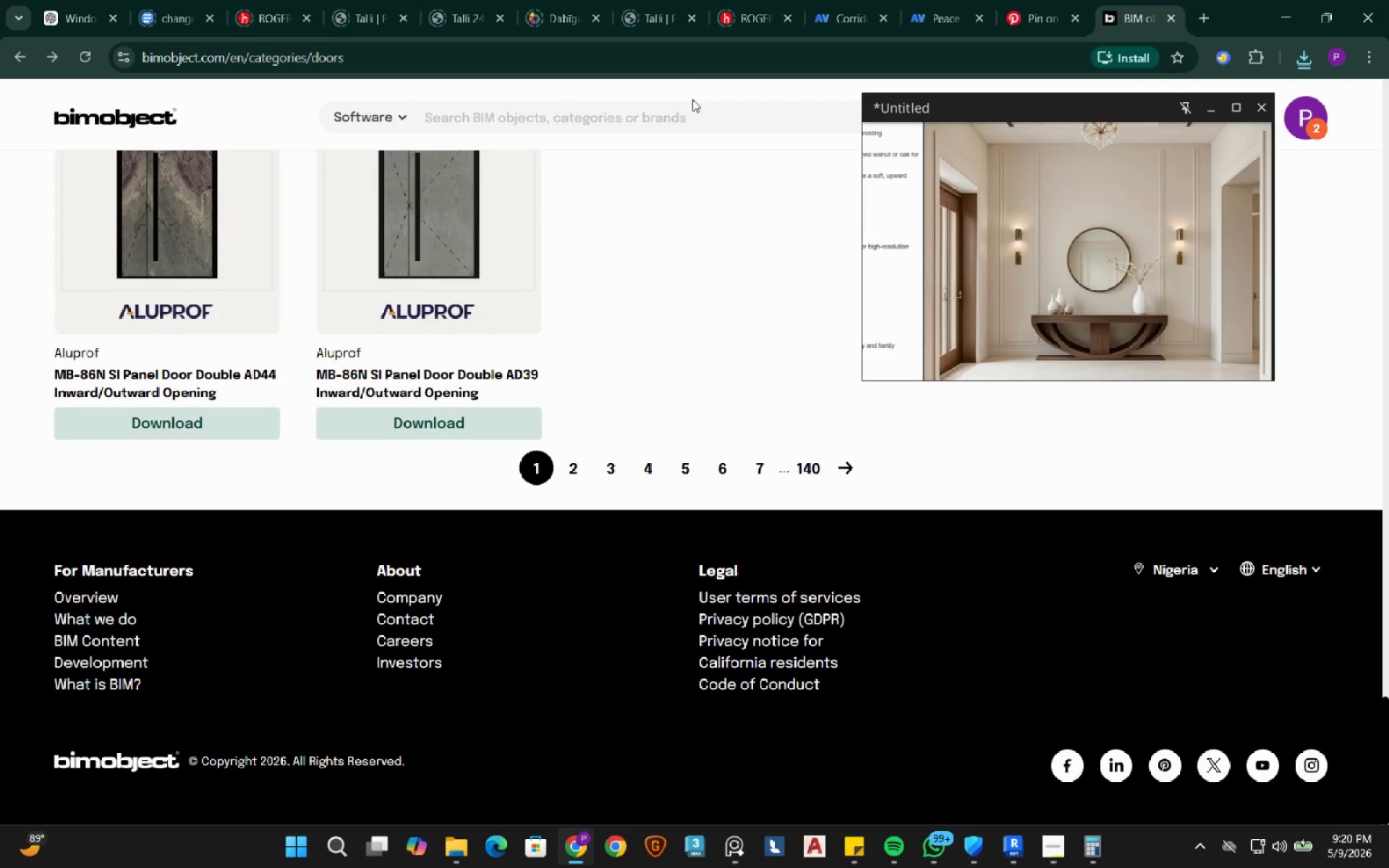 
left_click([665, 119])
 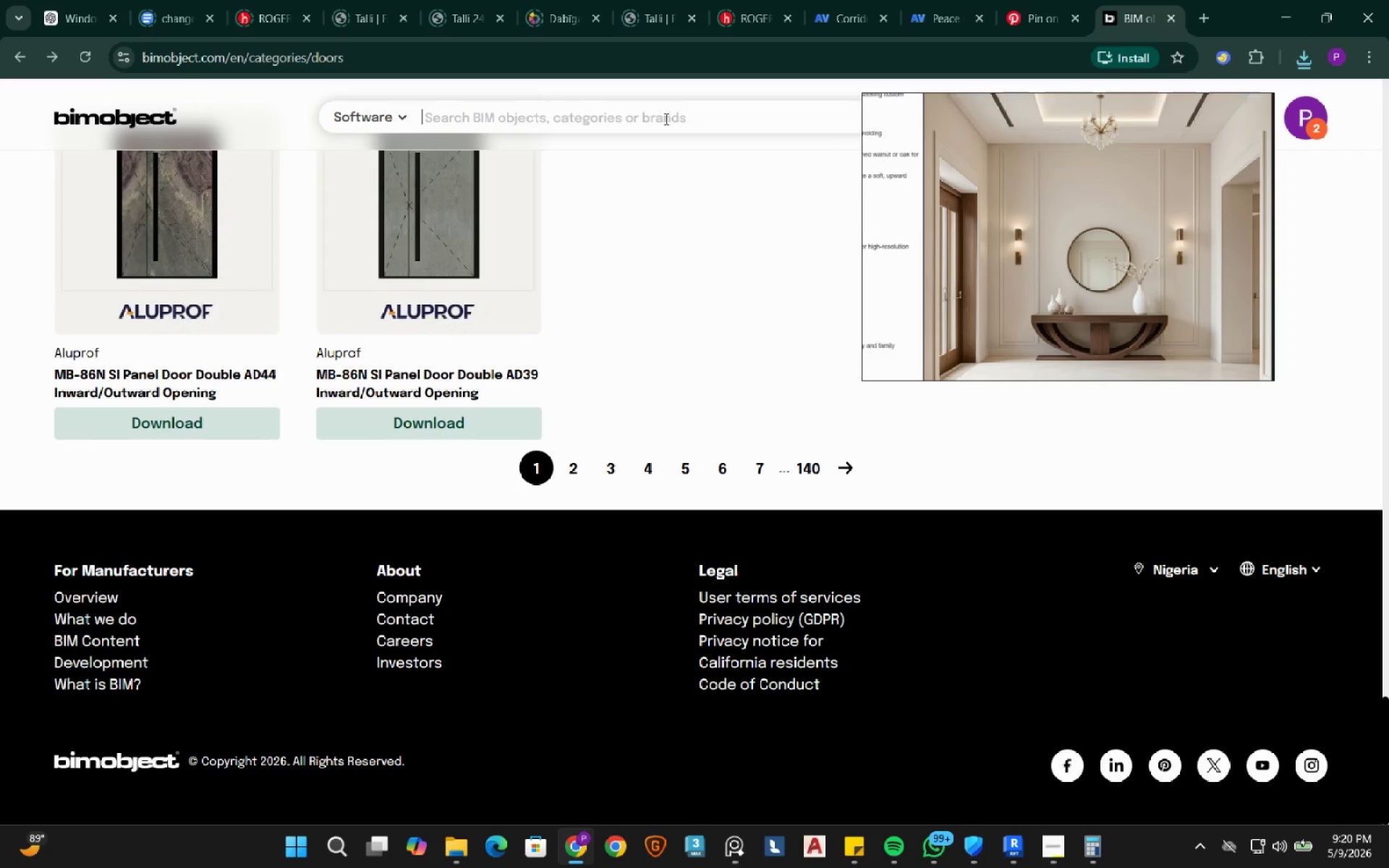 
type(wall light)
 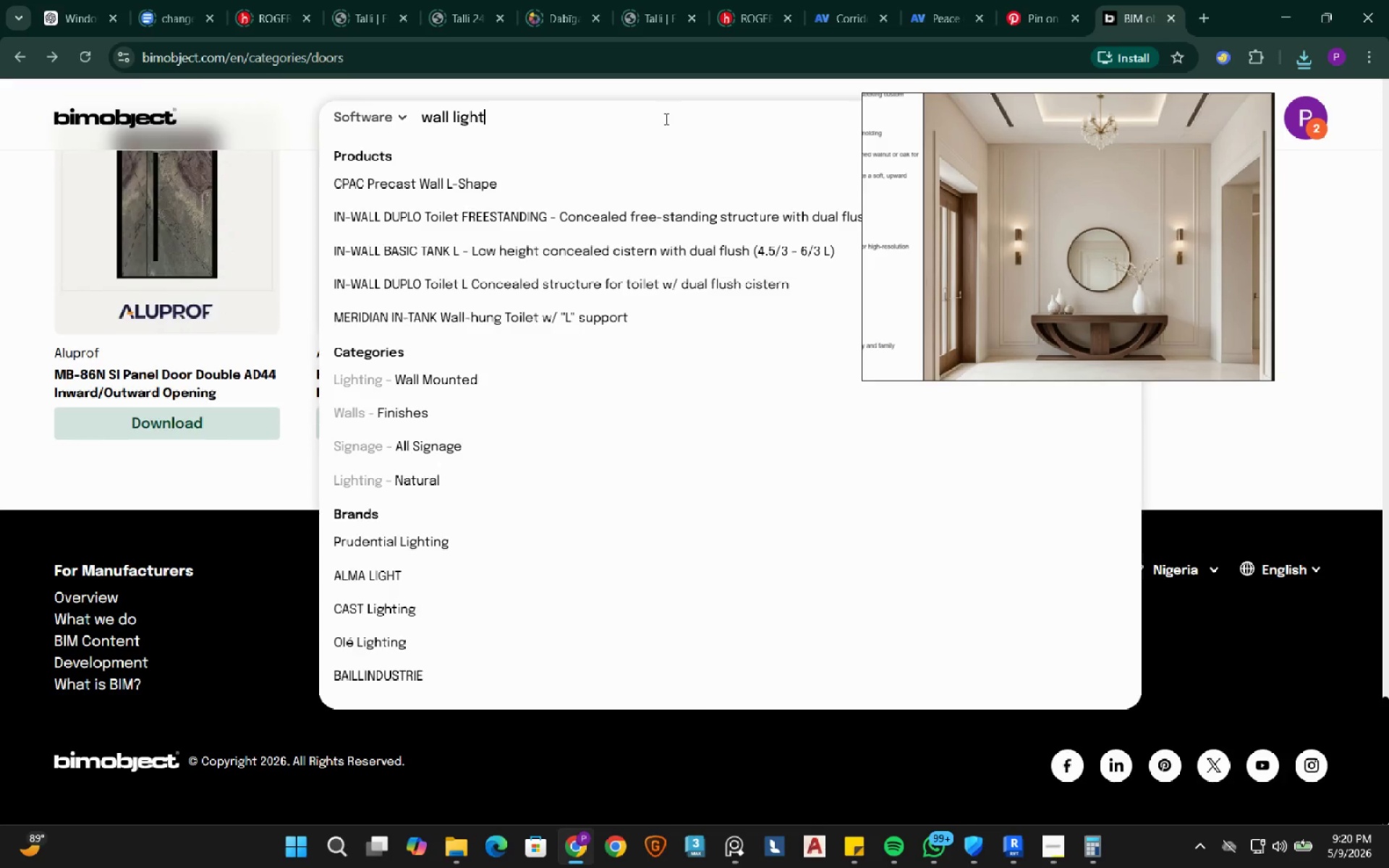 
key(Enter)
 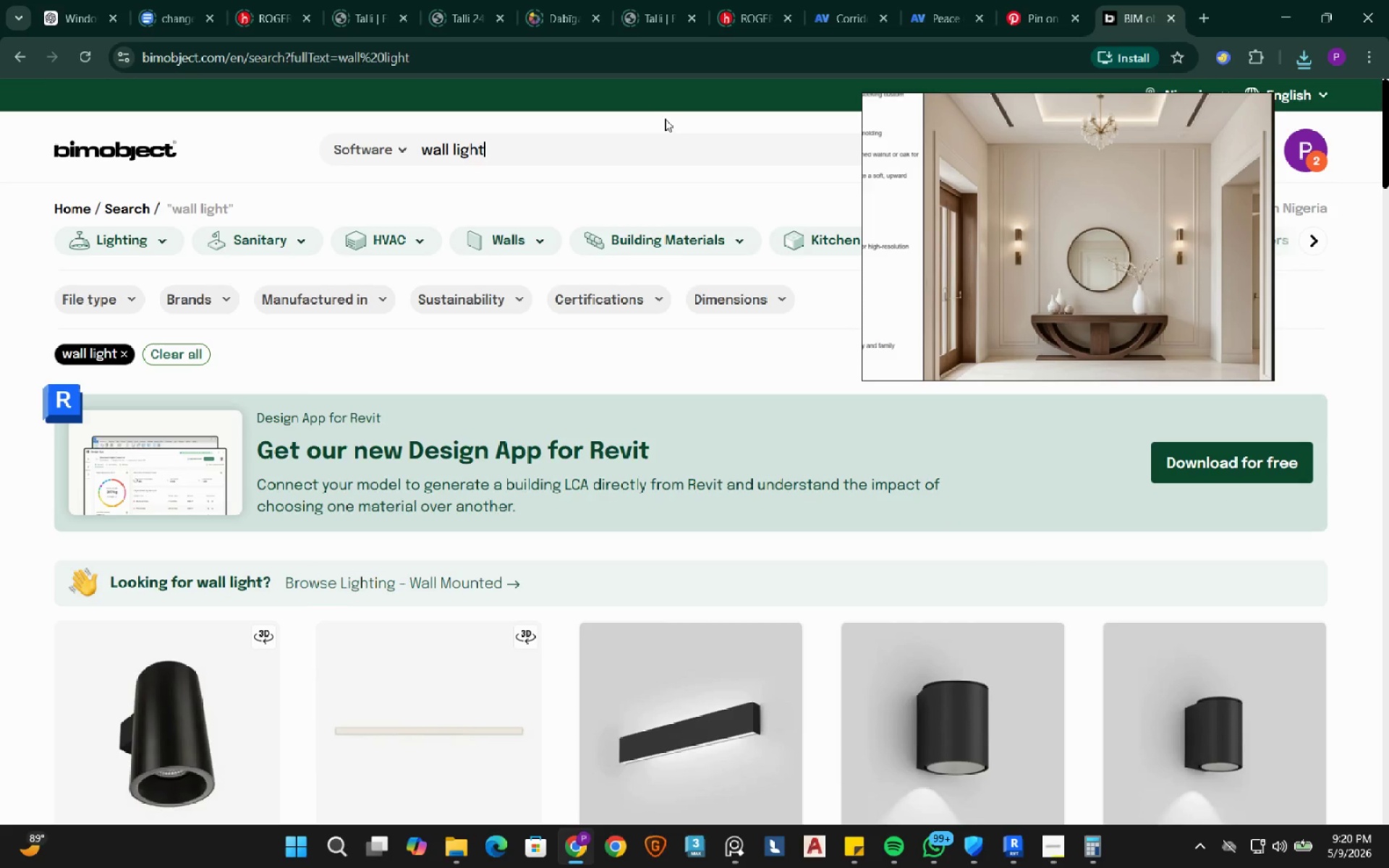 
scroll: coordinate [452, 537], scroll_direction: down, amount: 4.0
 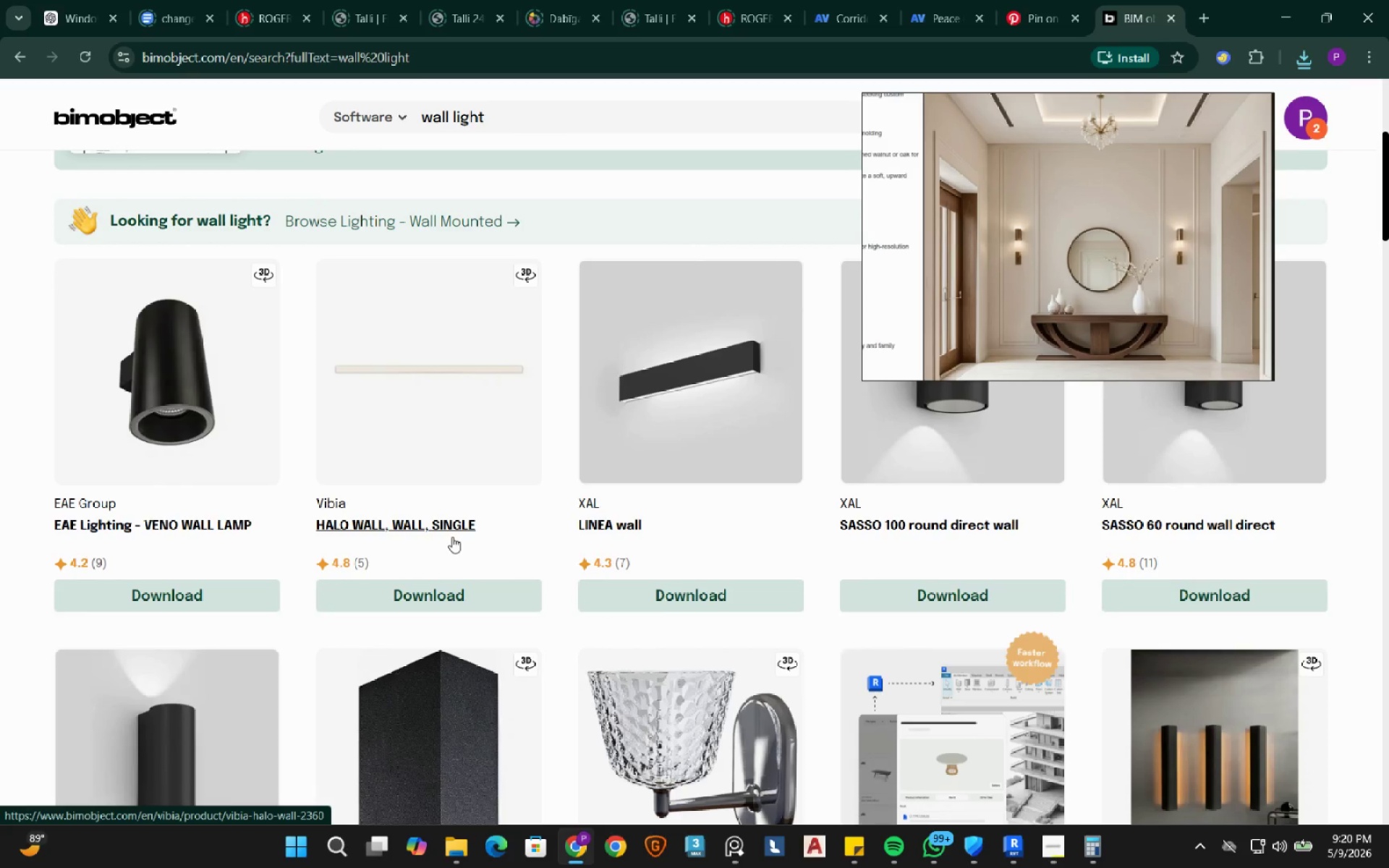 
scroll: coordinate [456, 530], scroll_direction: up, amount: 2.0
 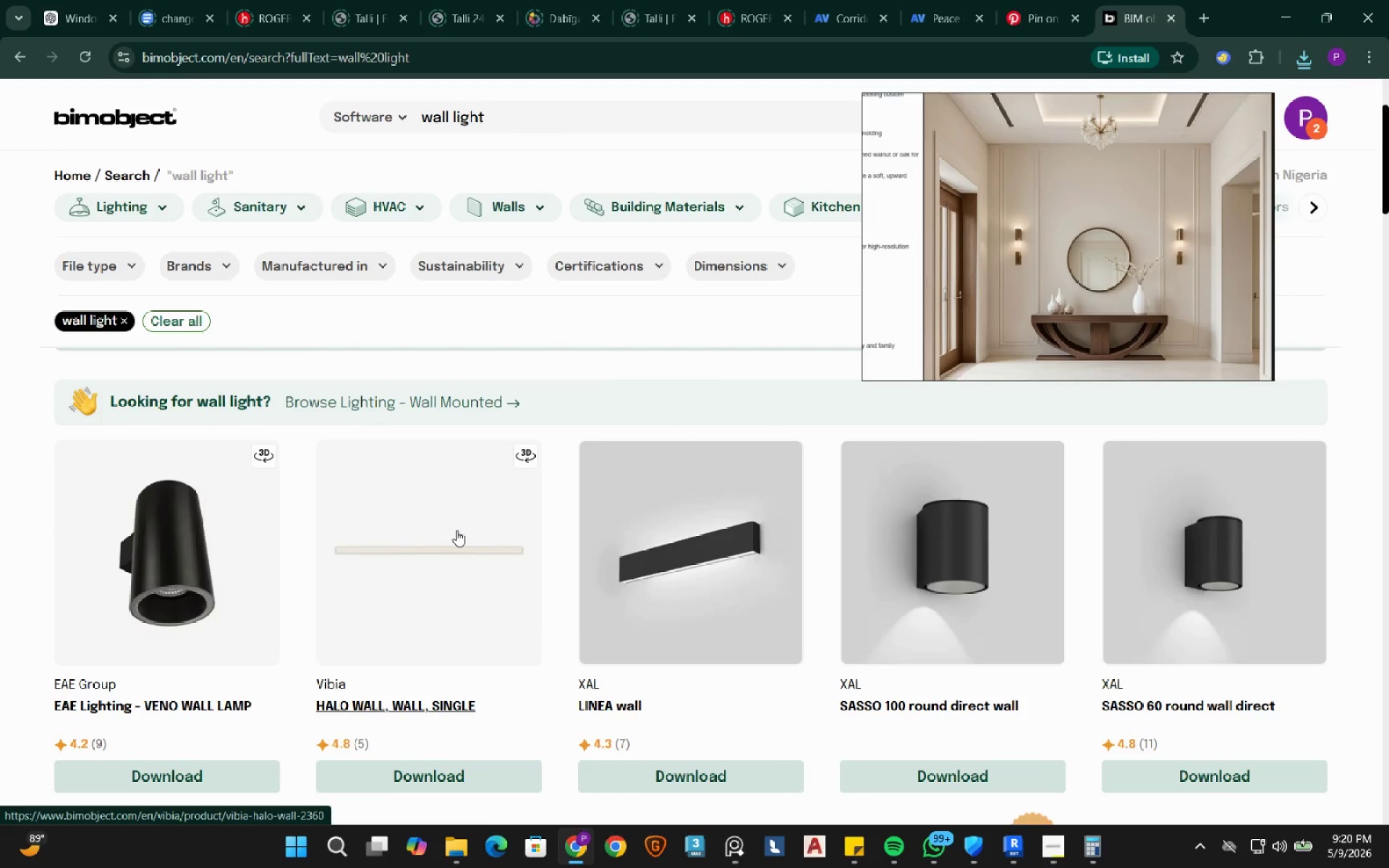 
scroll: coordinate [456, 530], scroll_direction: down, amount: 18.0
 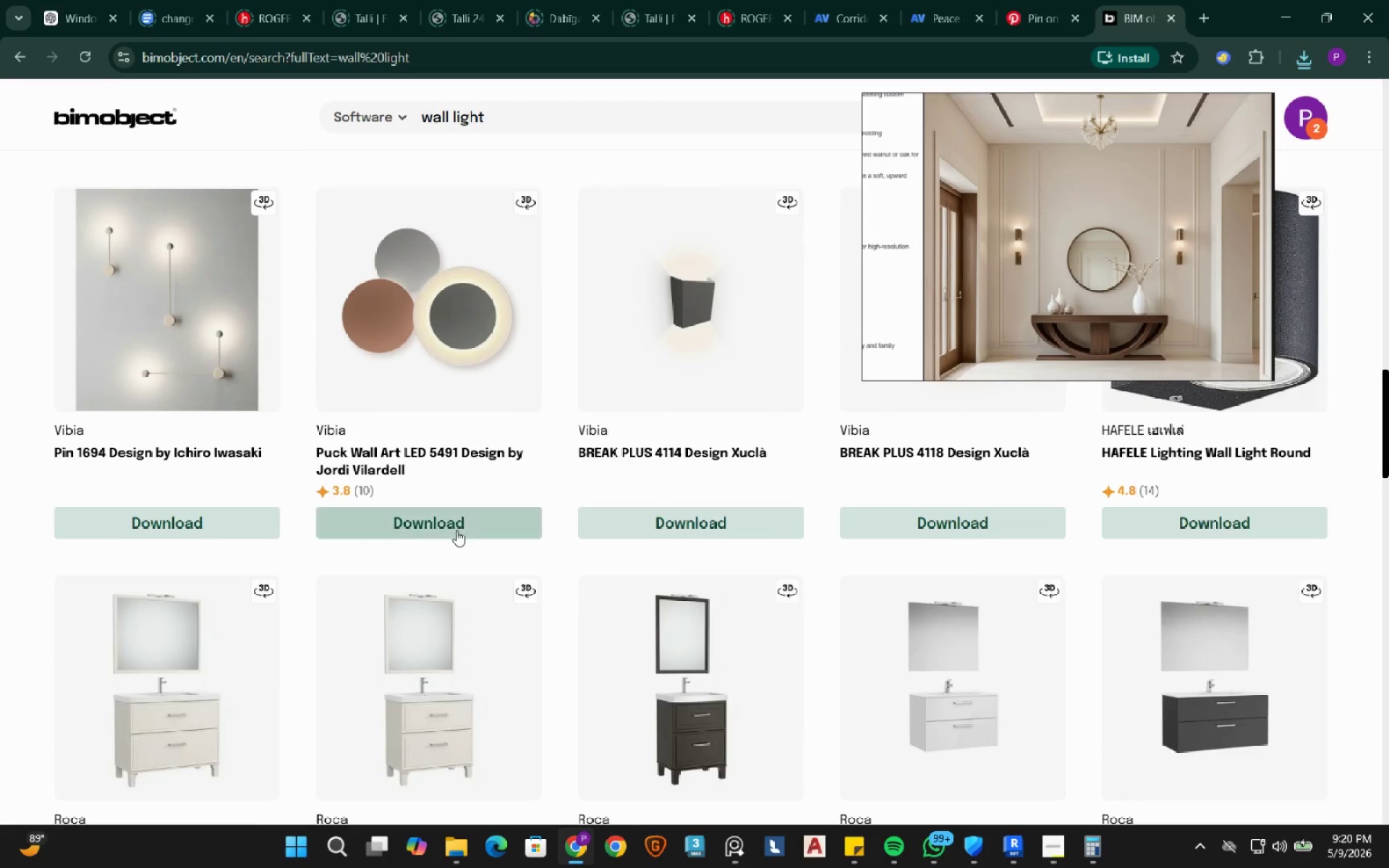 
scroll: coordinate [456, 530], scroll_direction: up, amount: 3.0
 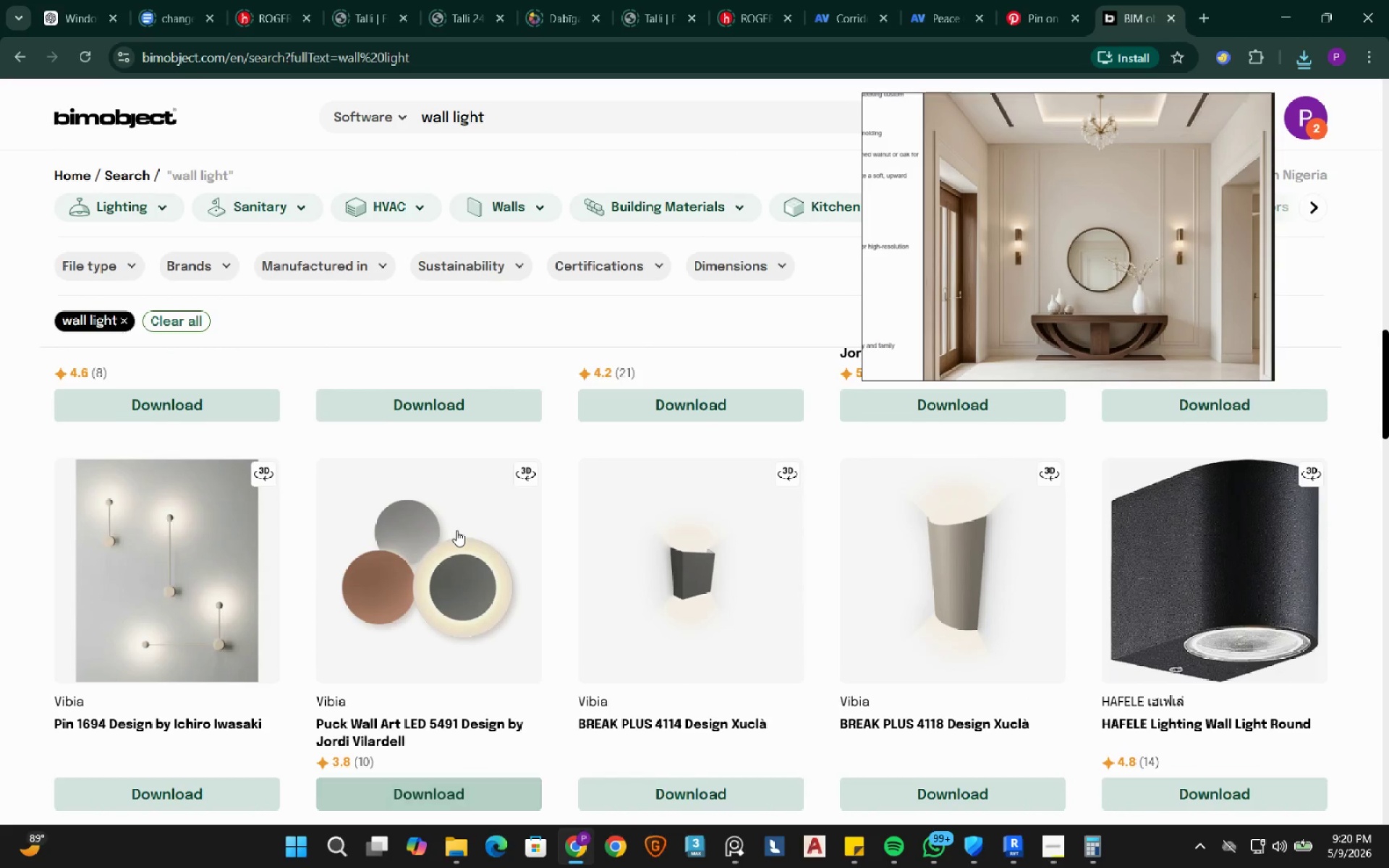 
scroll: coordinate [456, 530], scroll_direction: down, amount: 9.0
 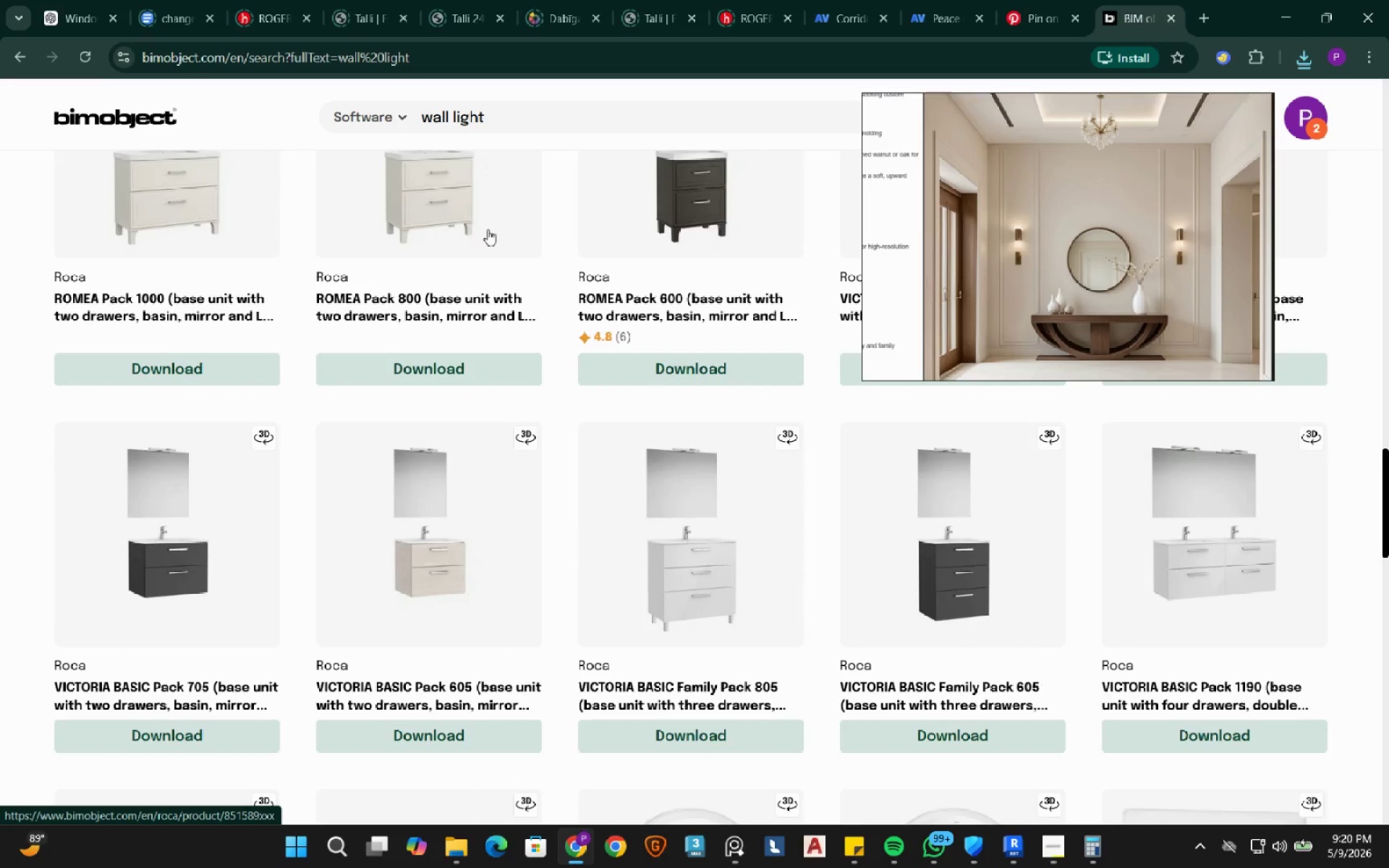 
left_click_drag(start_coordinate=[496, 121], to_coordinate=[419, 114])
 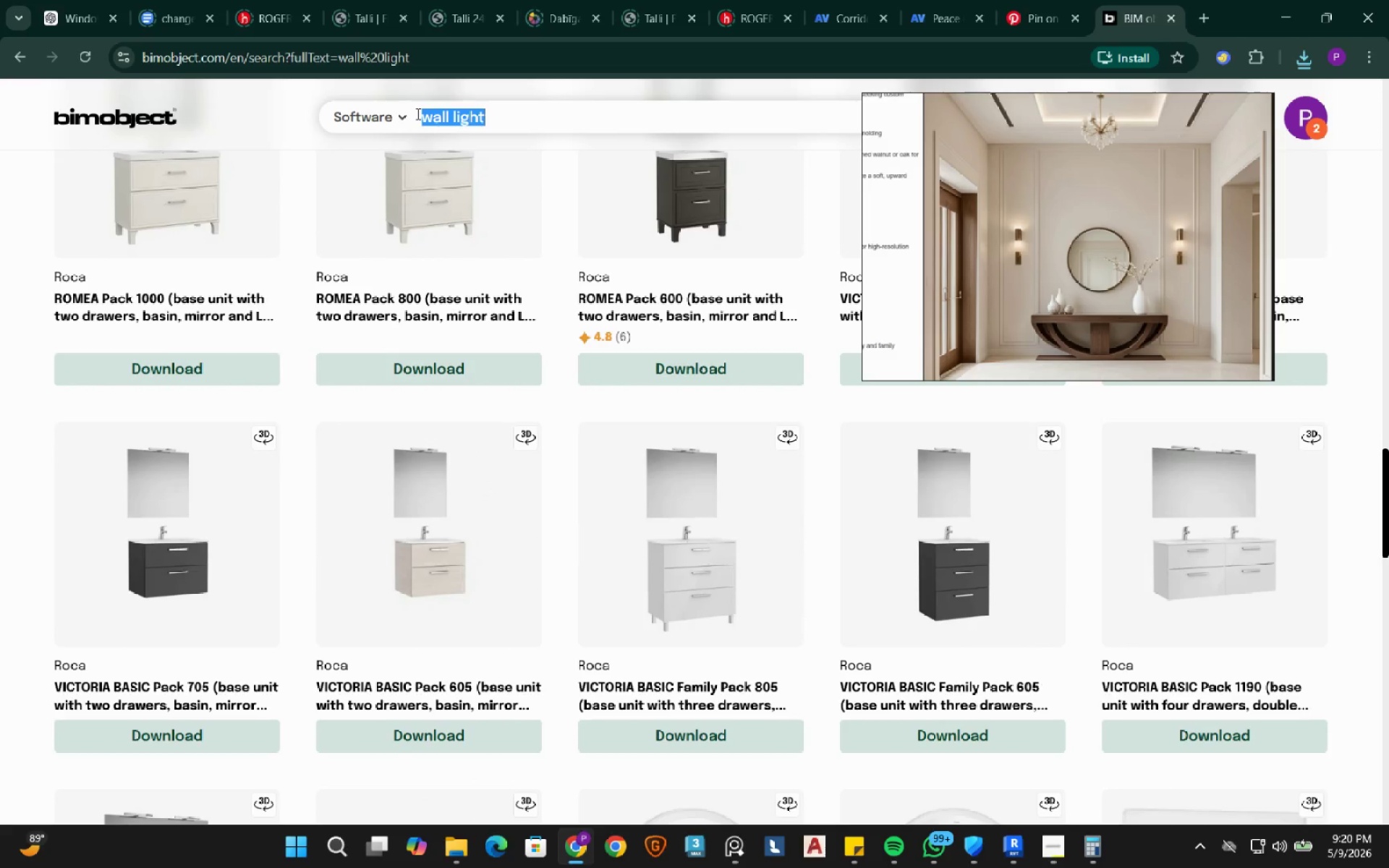 
type(vase)
 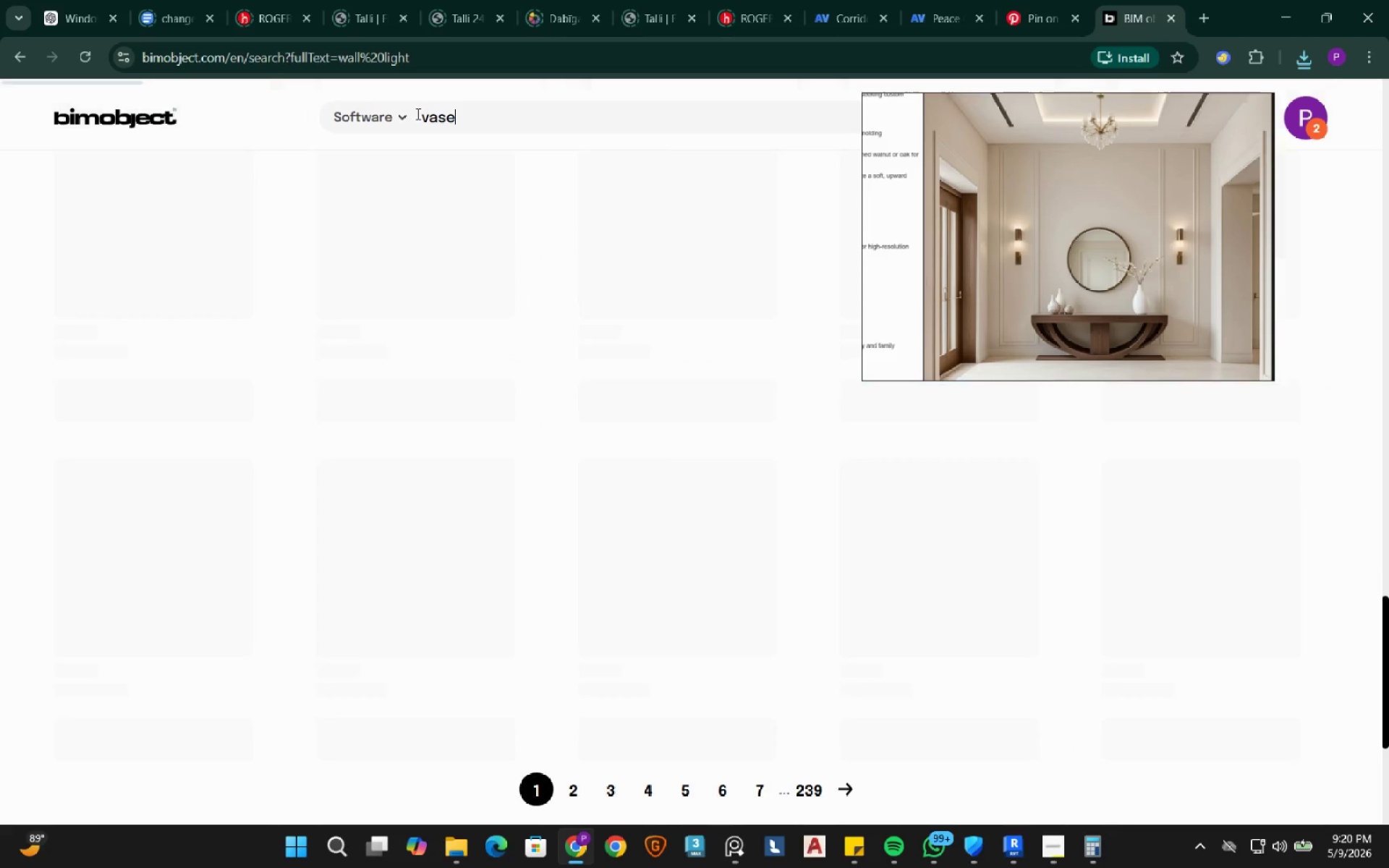 
key(Enter)
 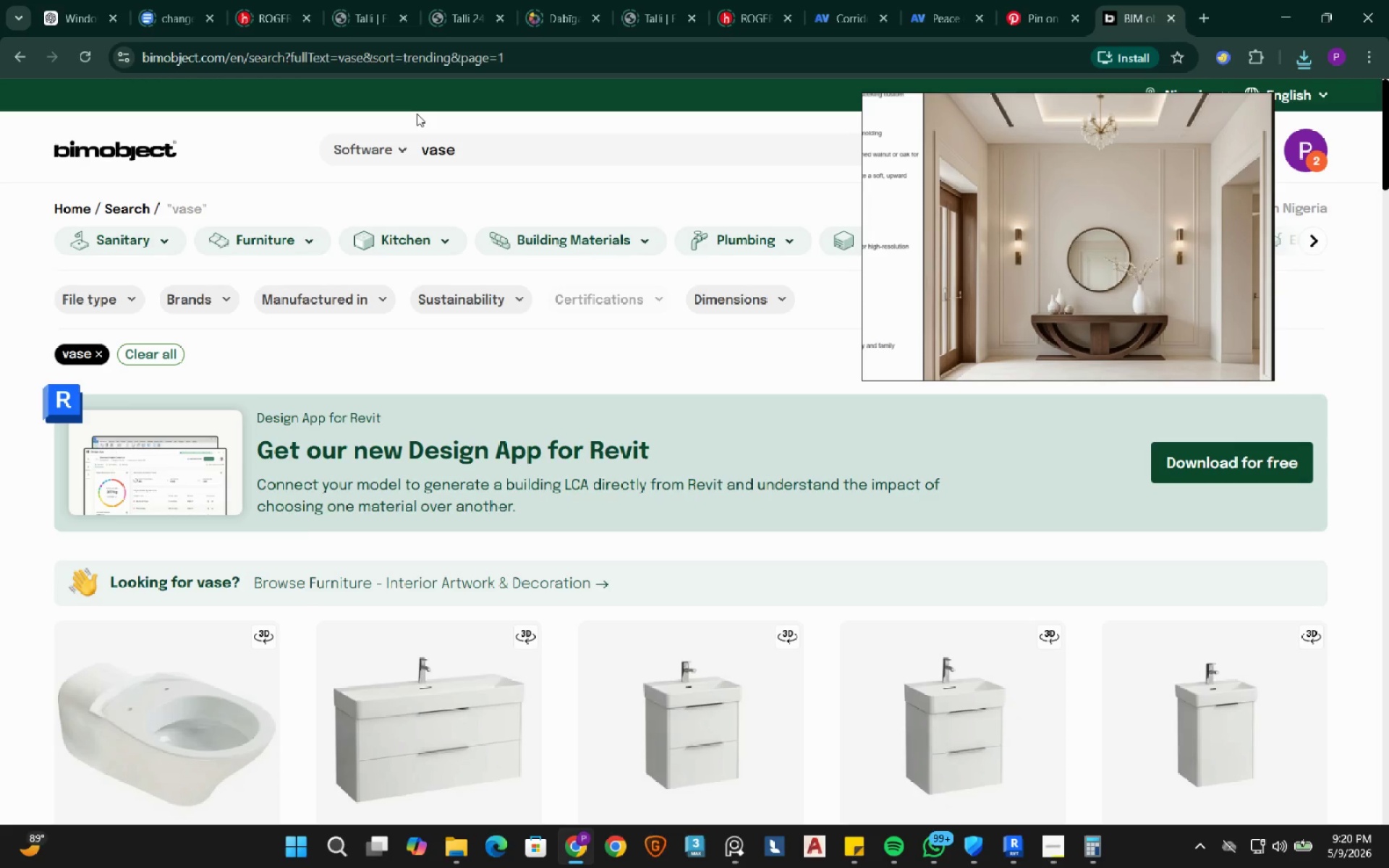 
scroll: coordinate [493, 608], scroll_direction: down, amount: 49.0
 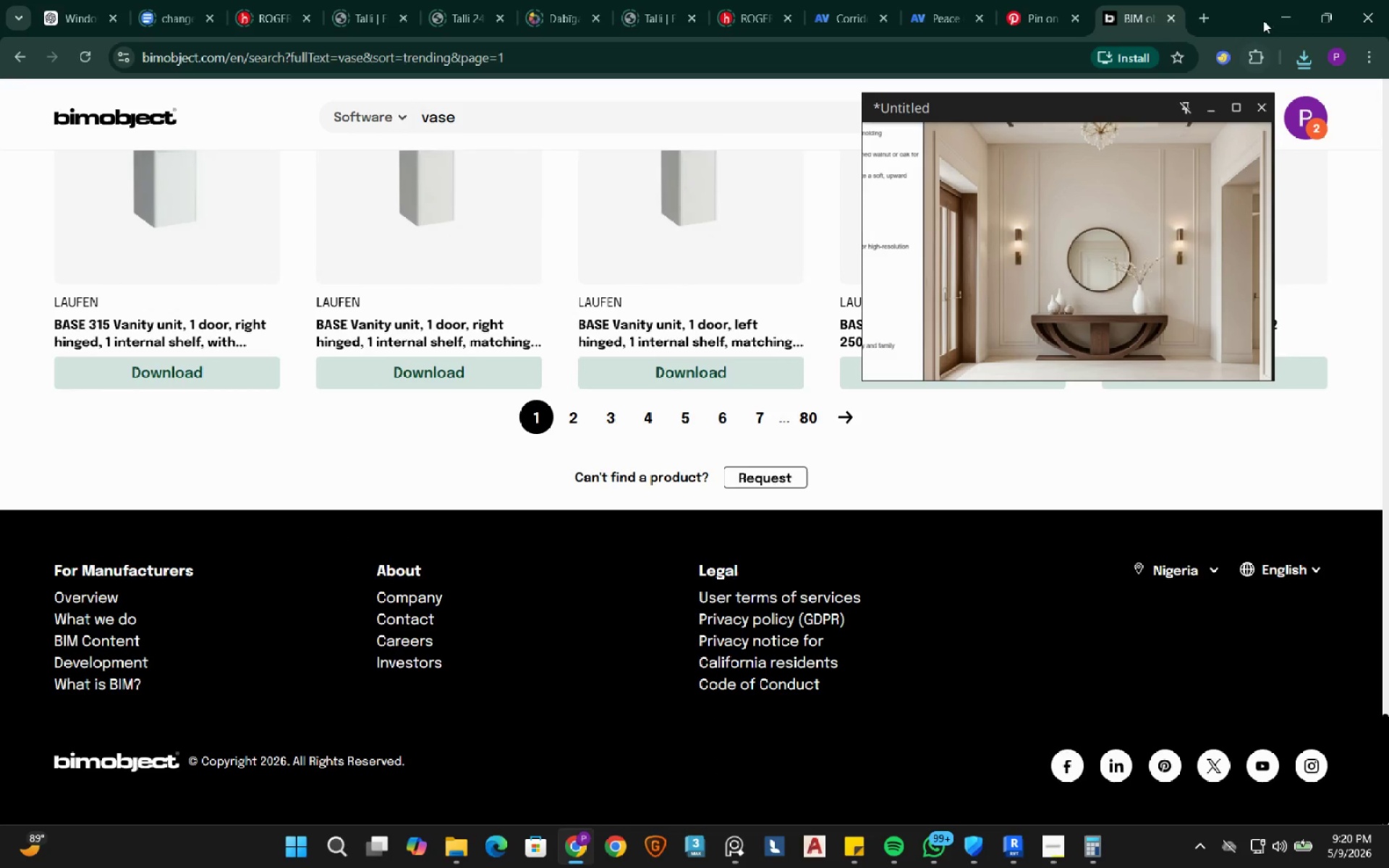 
left_click([1286, 0])
 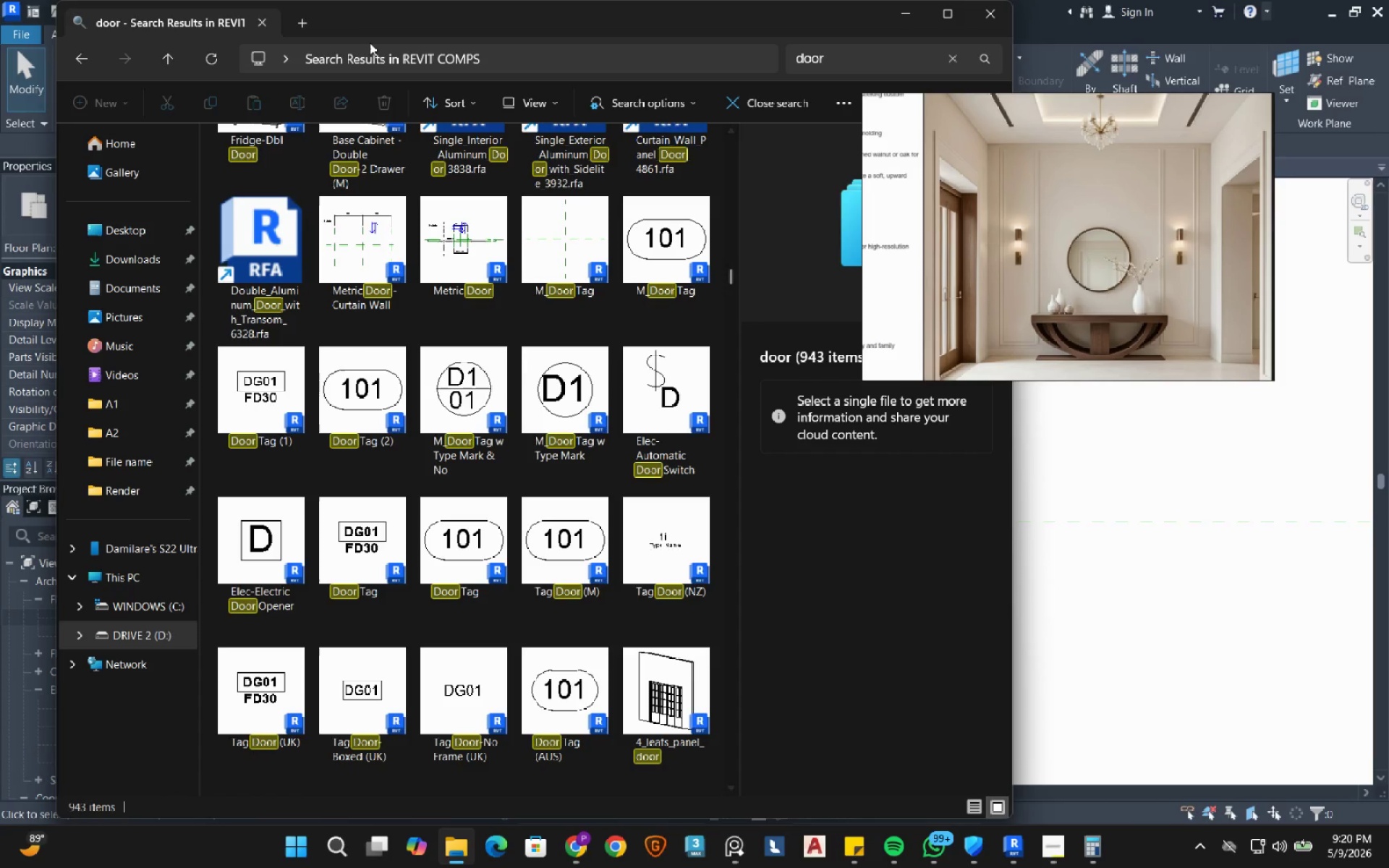 
left_click([300, 28])
 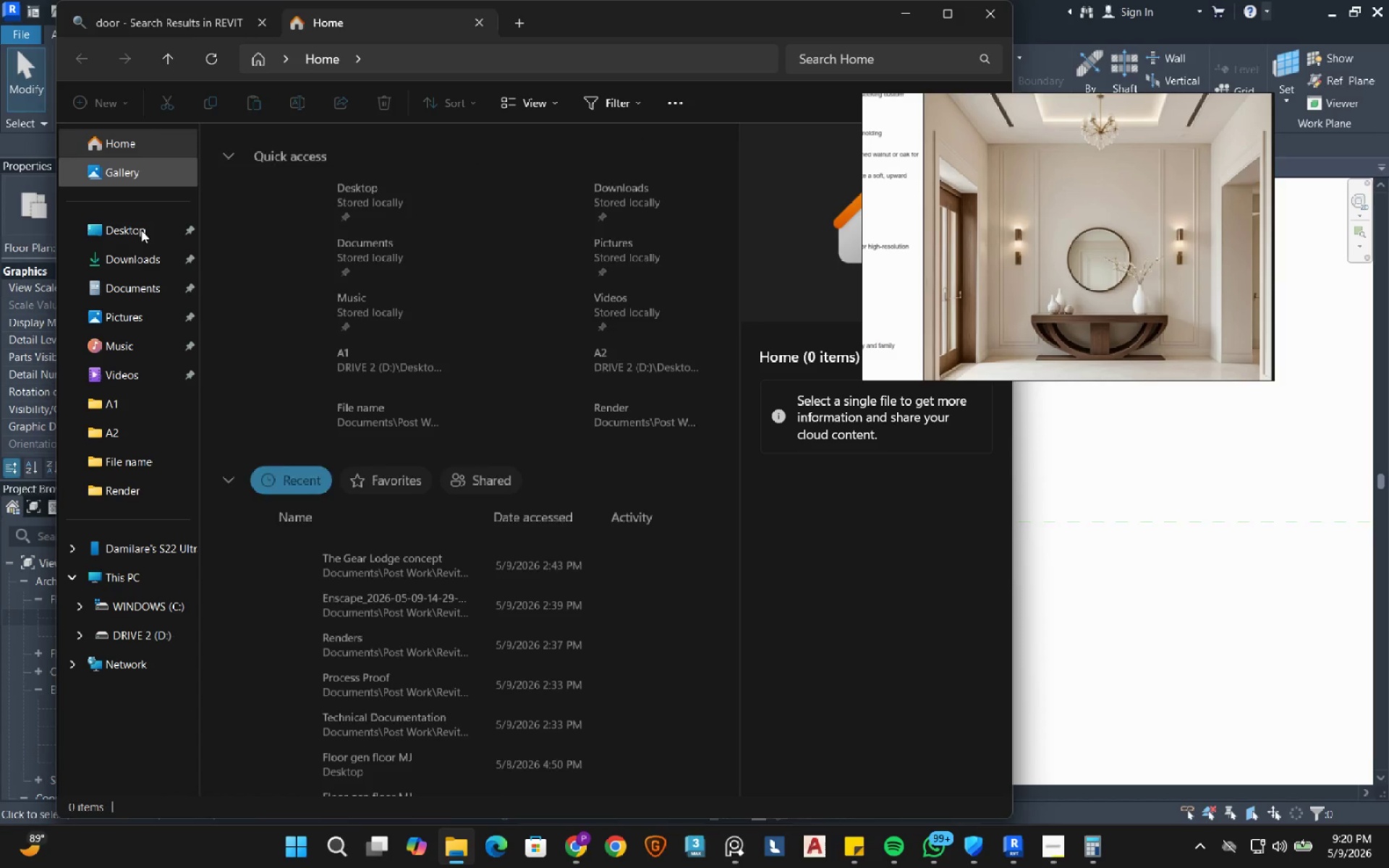 
left_click([134, 250])
 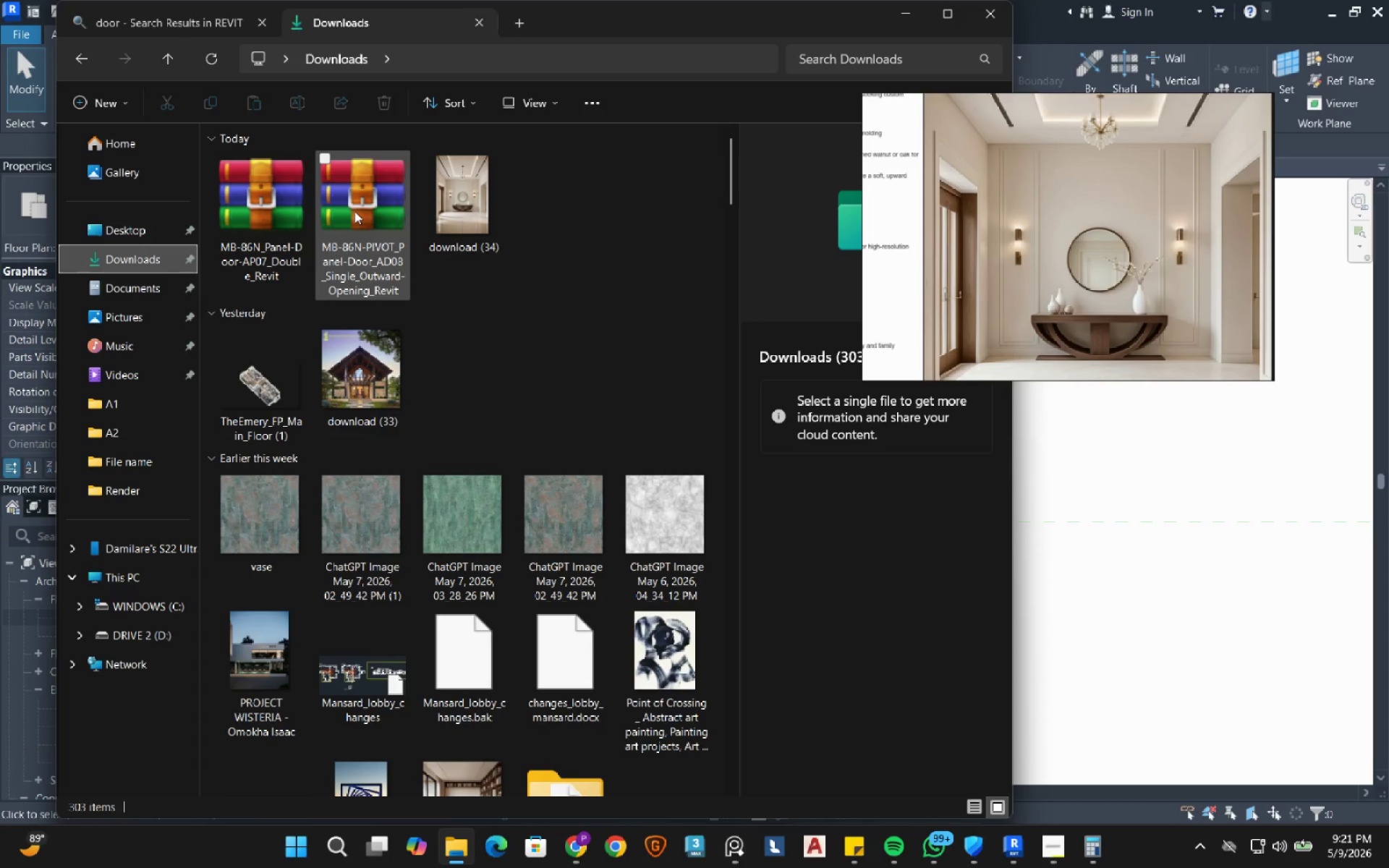 
left_click([354, 211])
 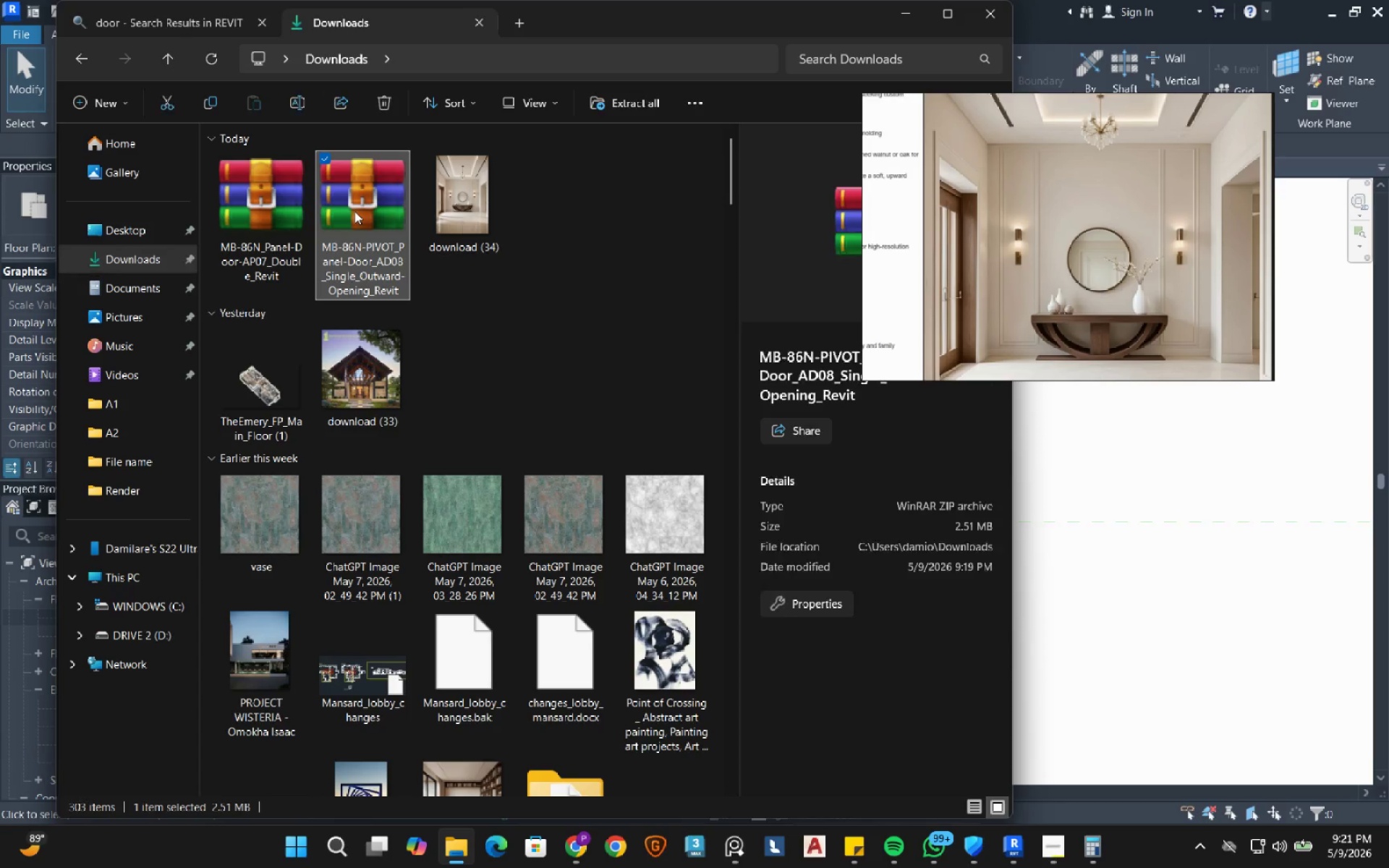 
right_click([354, 211])
 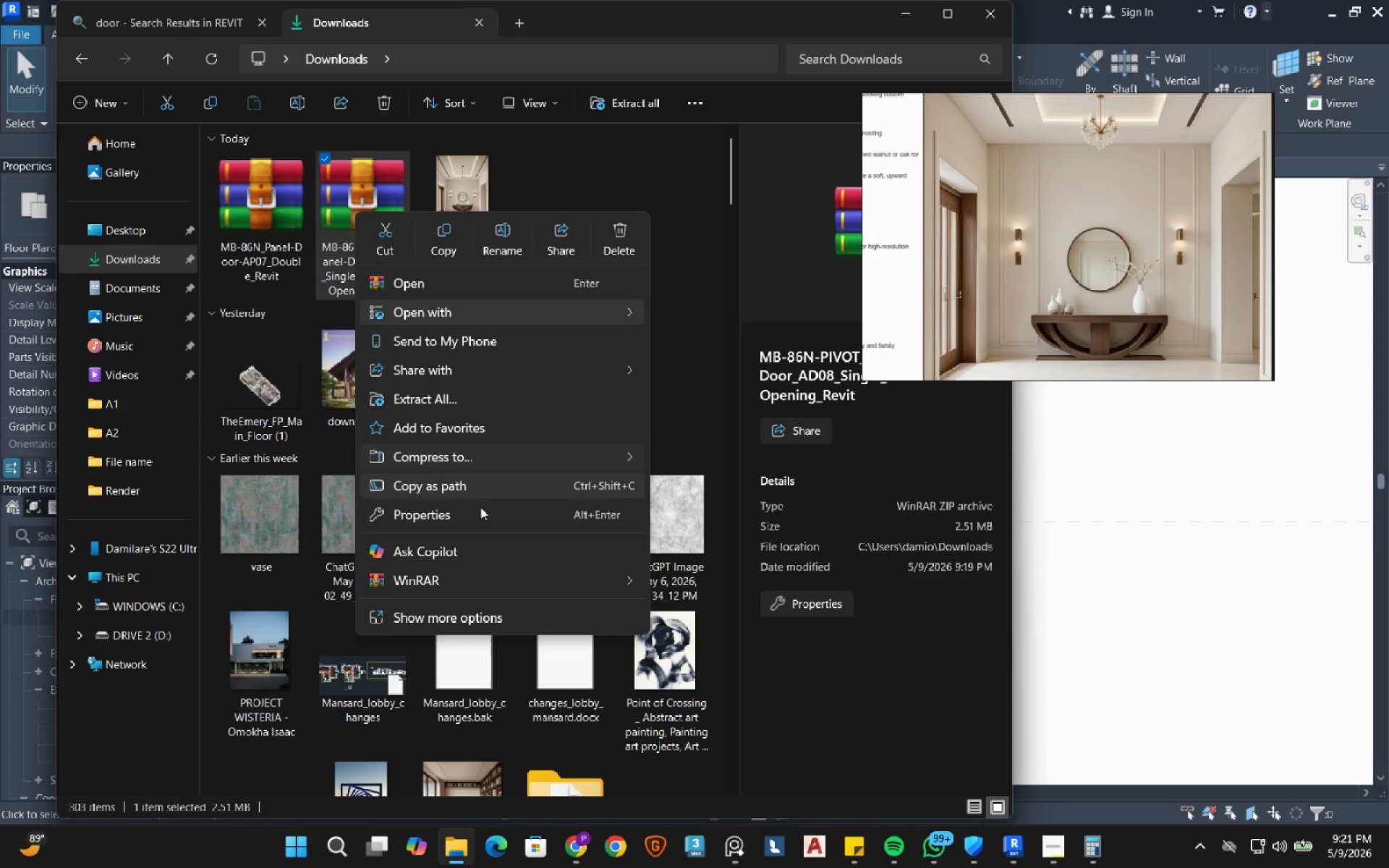 
left_click([458, 585])
 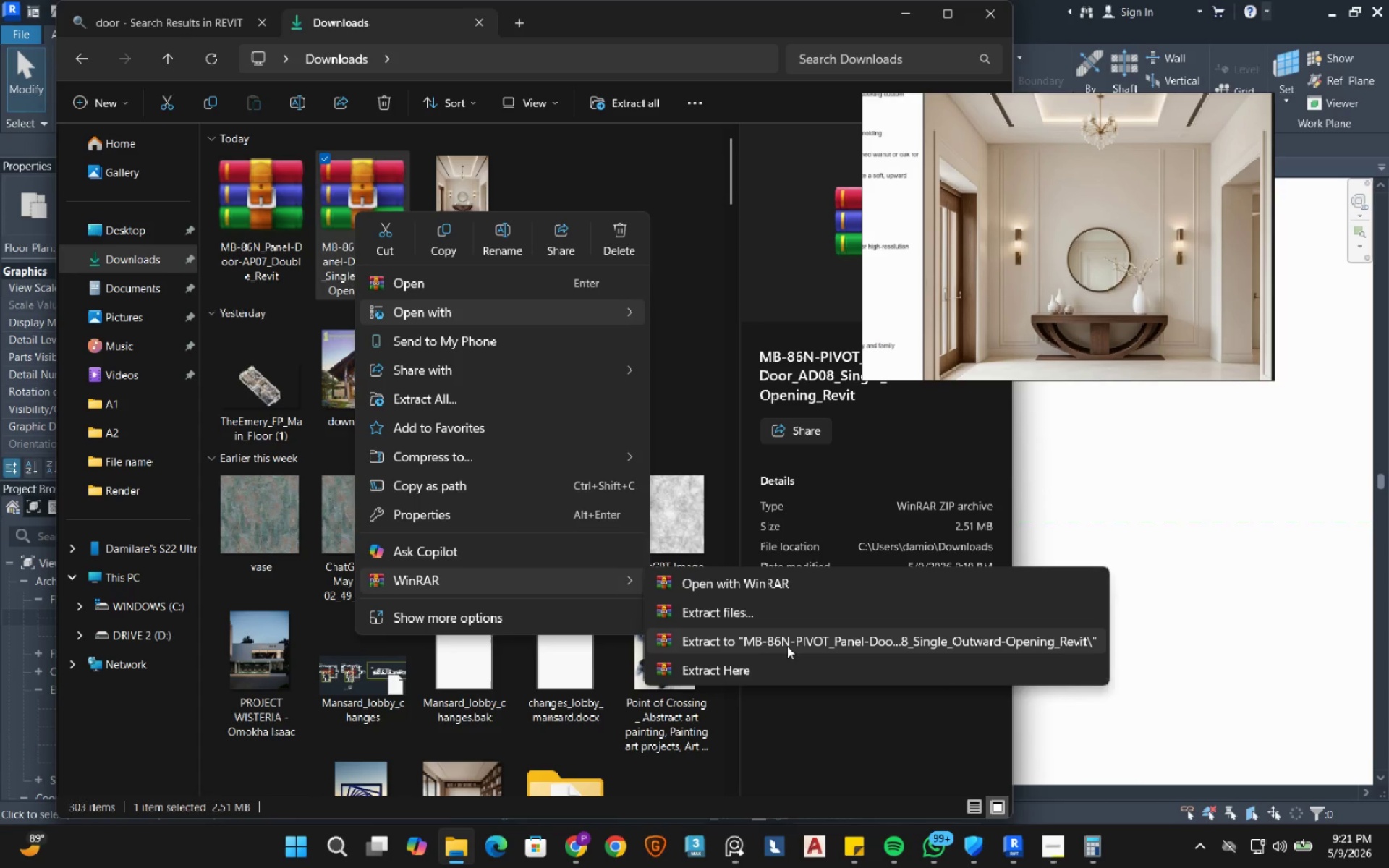 
left_click([787, 644])
 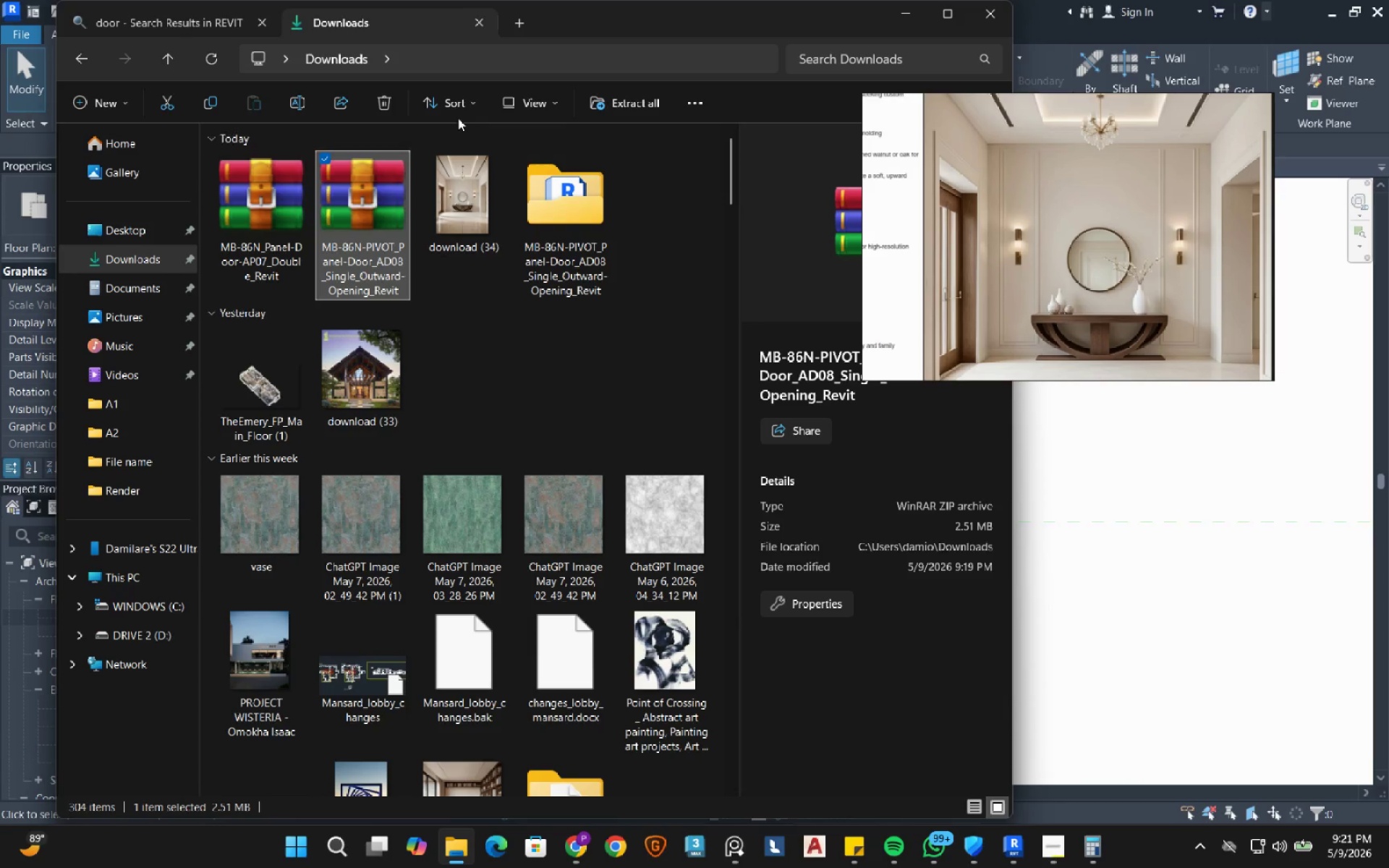 
left_click([384, 101])